 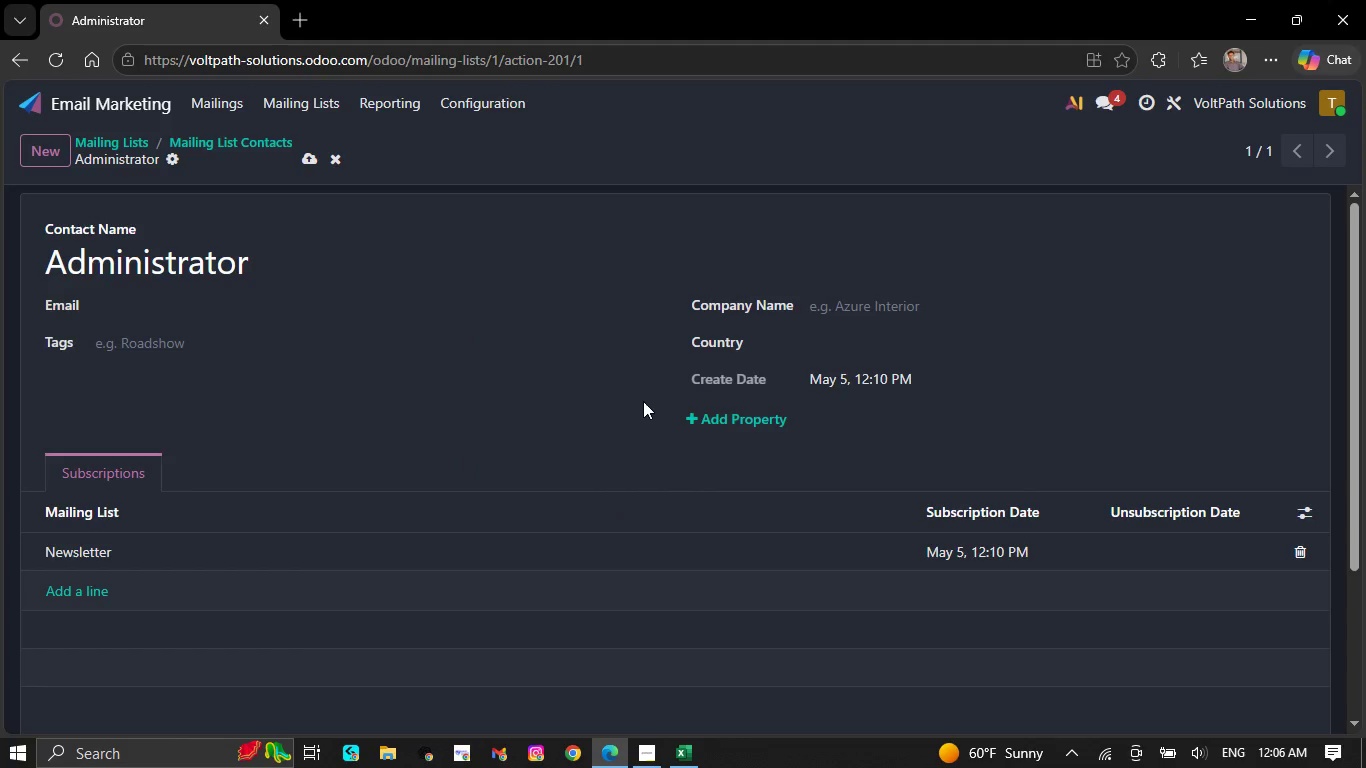 
left_click([690, 413])
 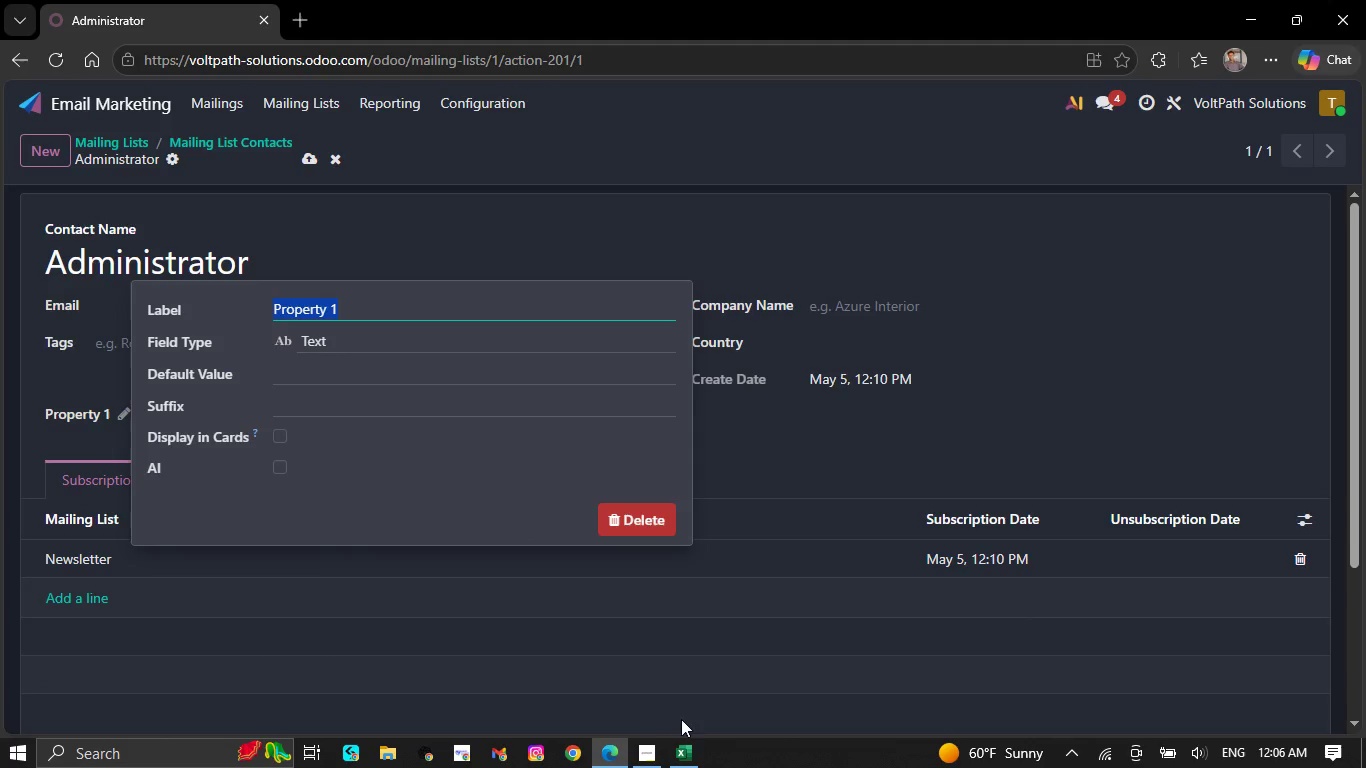 
left_click([684, 747])
 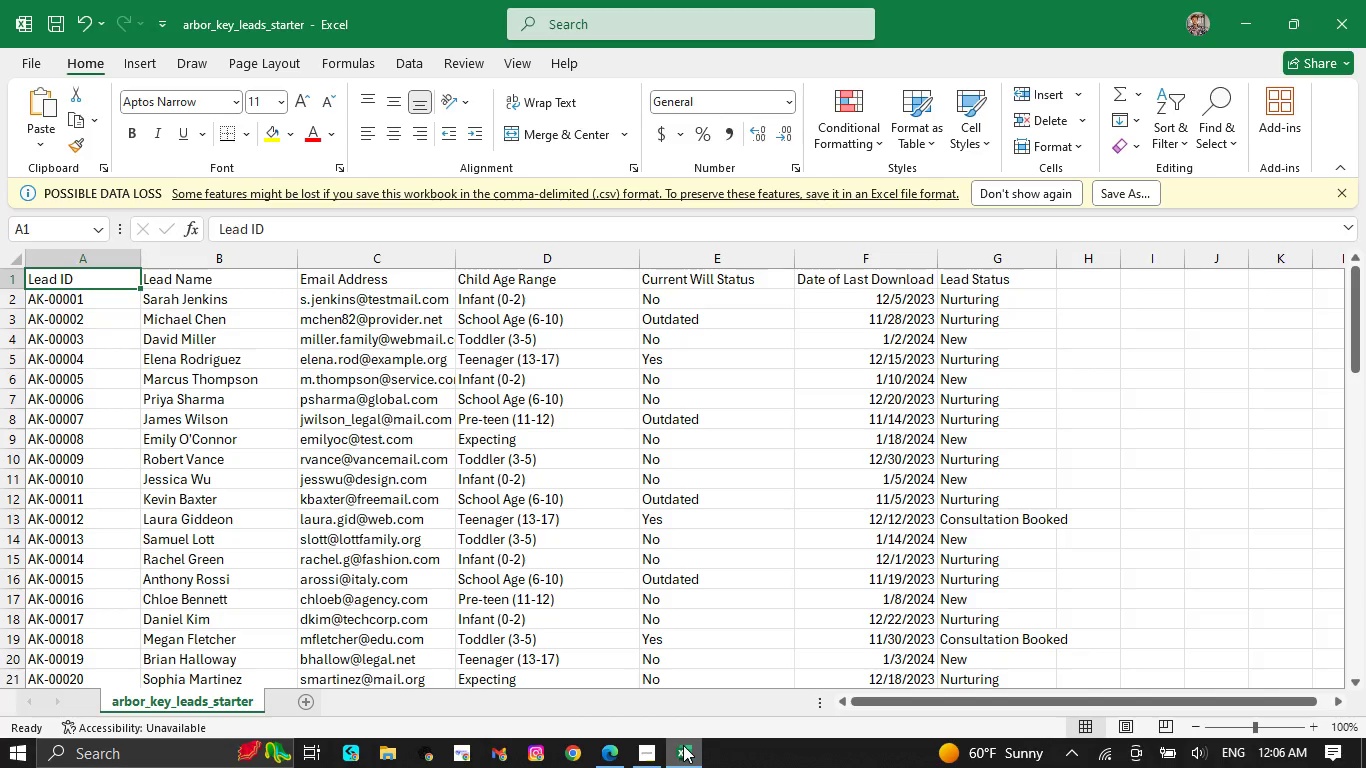 
left_click([682, 744])
 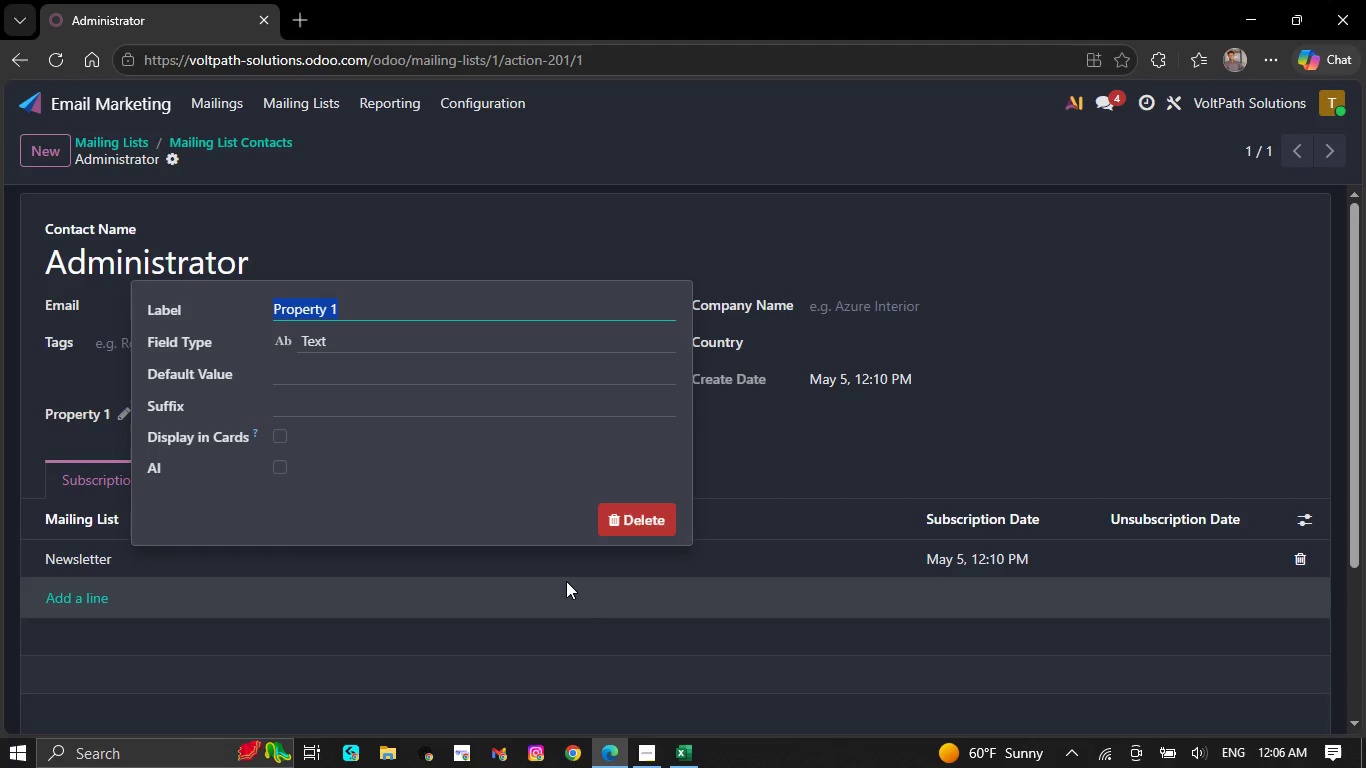 
type(Lead Id)
 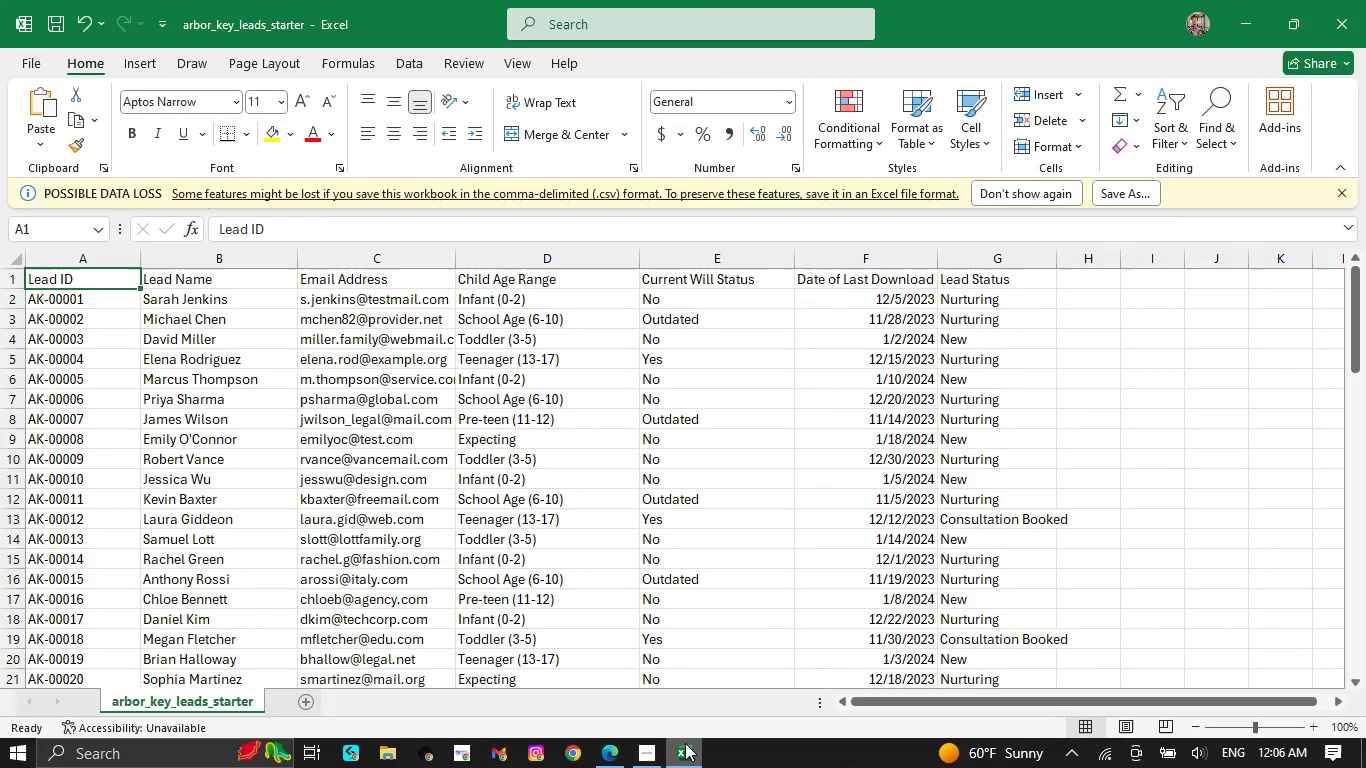 
left_click([685, 743])
 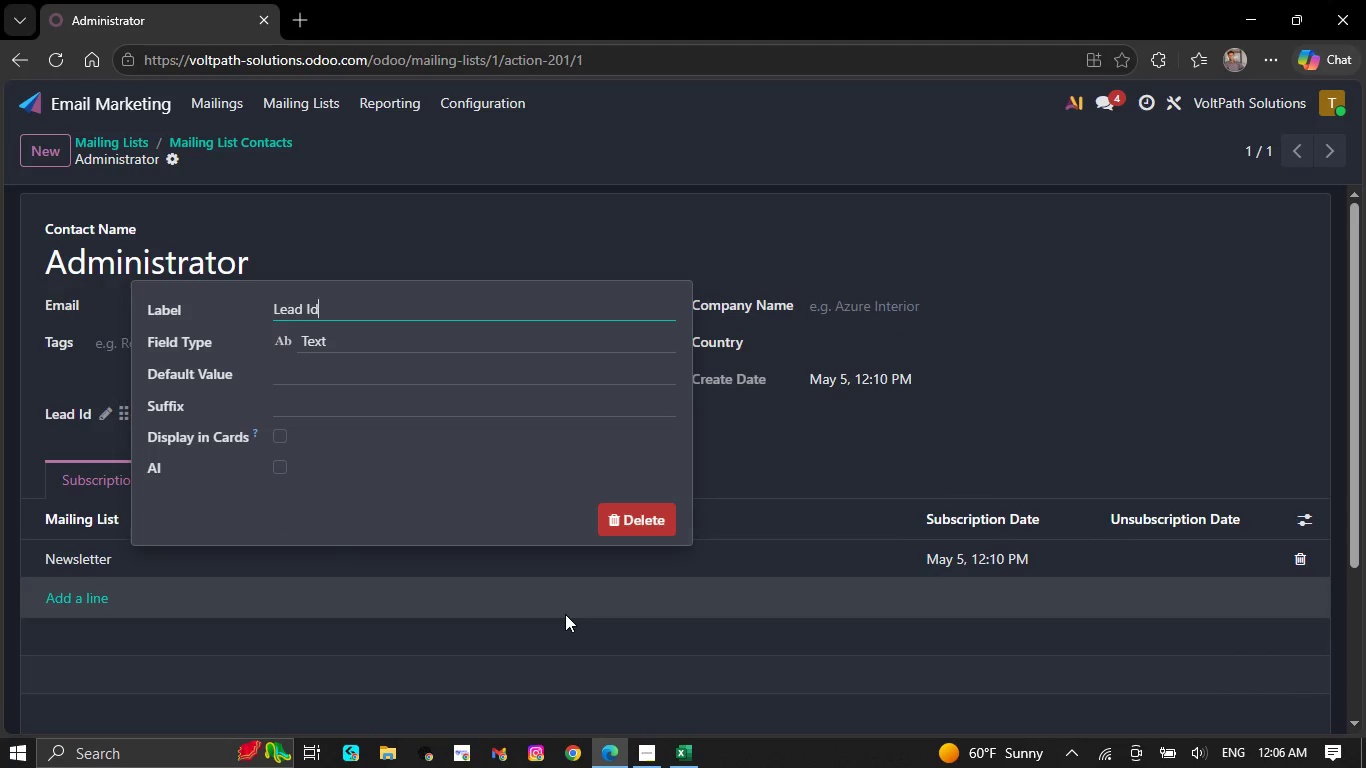 
key(Backspace)
 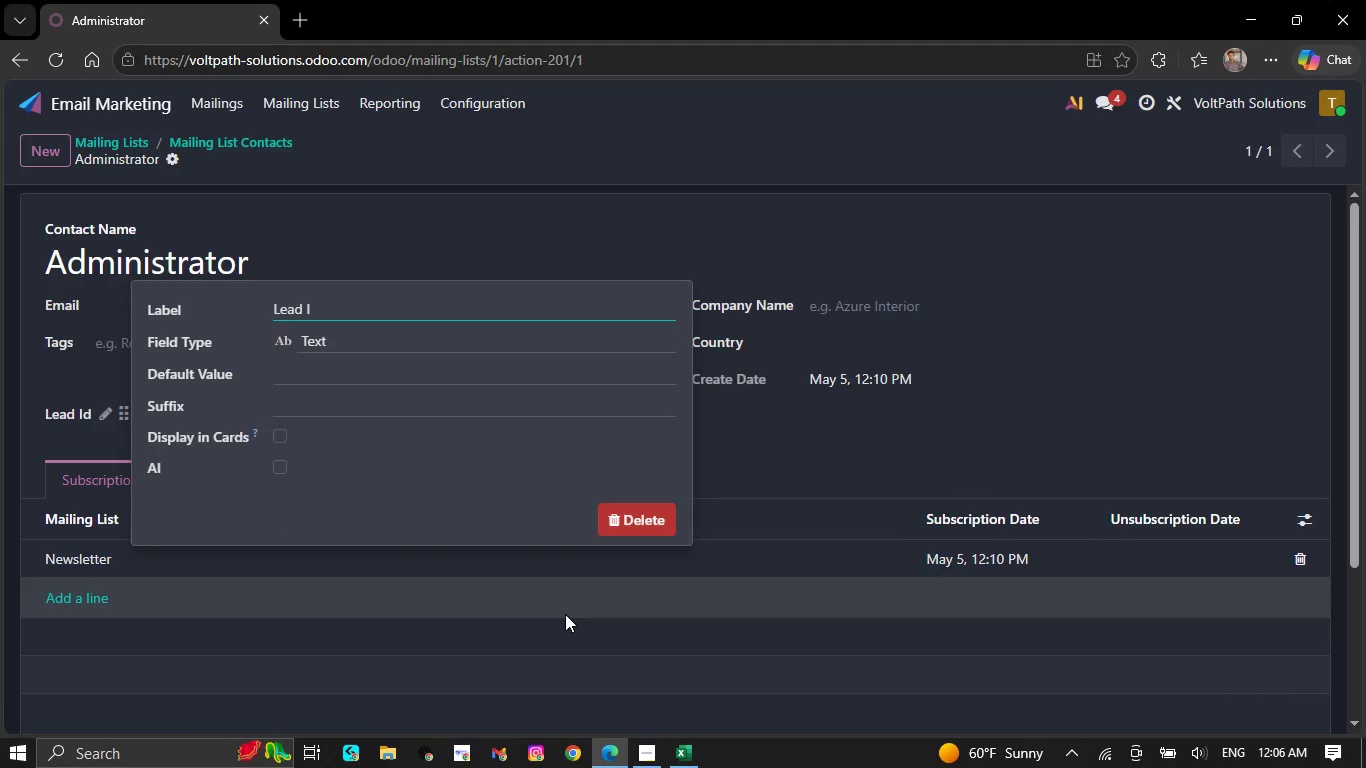 
key(CapsLock)
 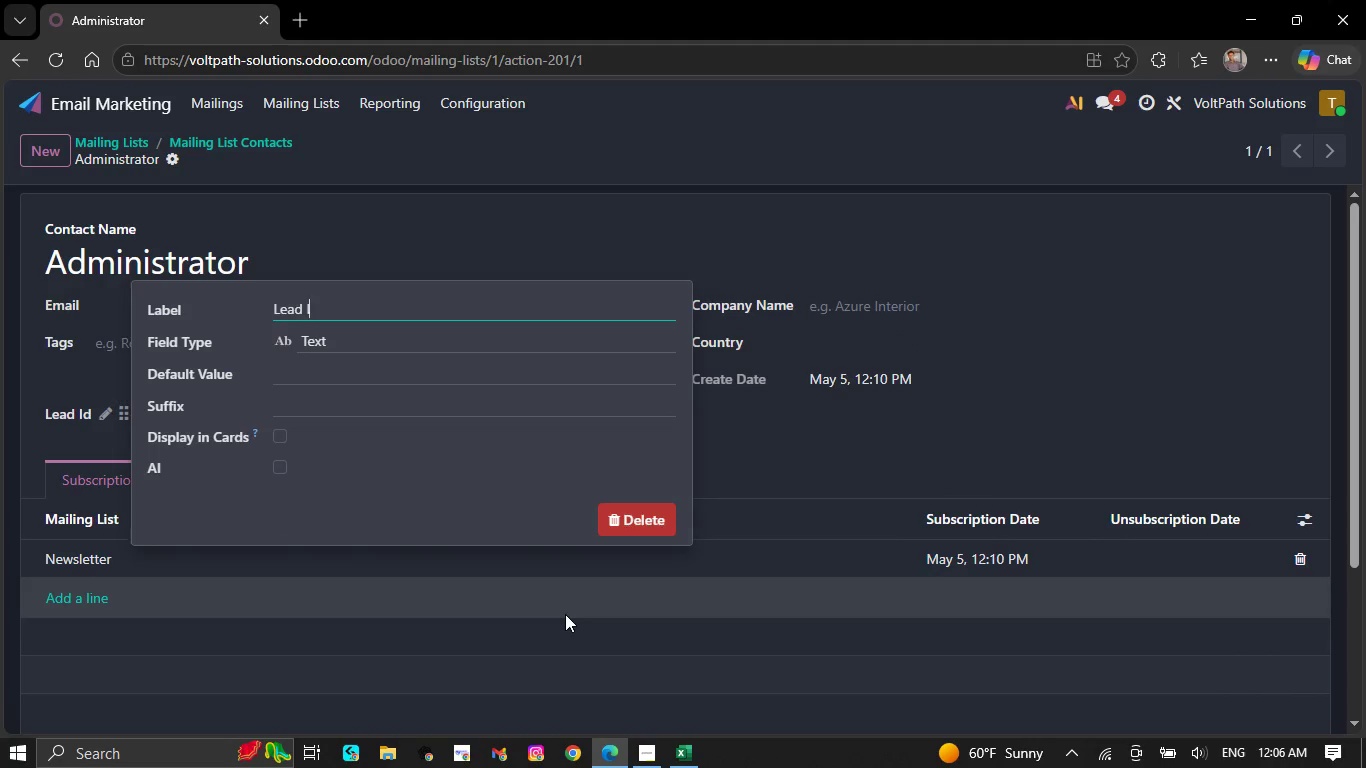 
key(D)
 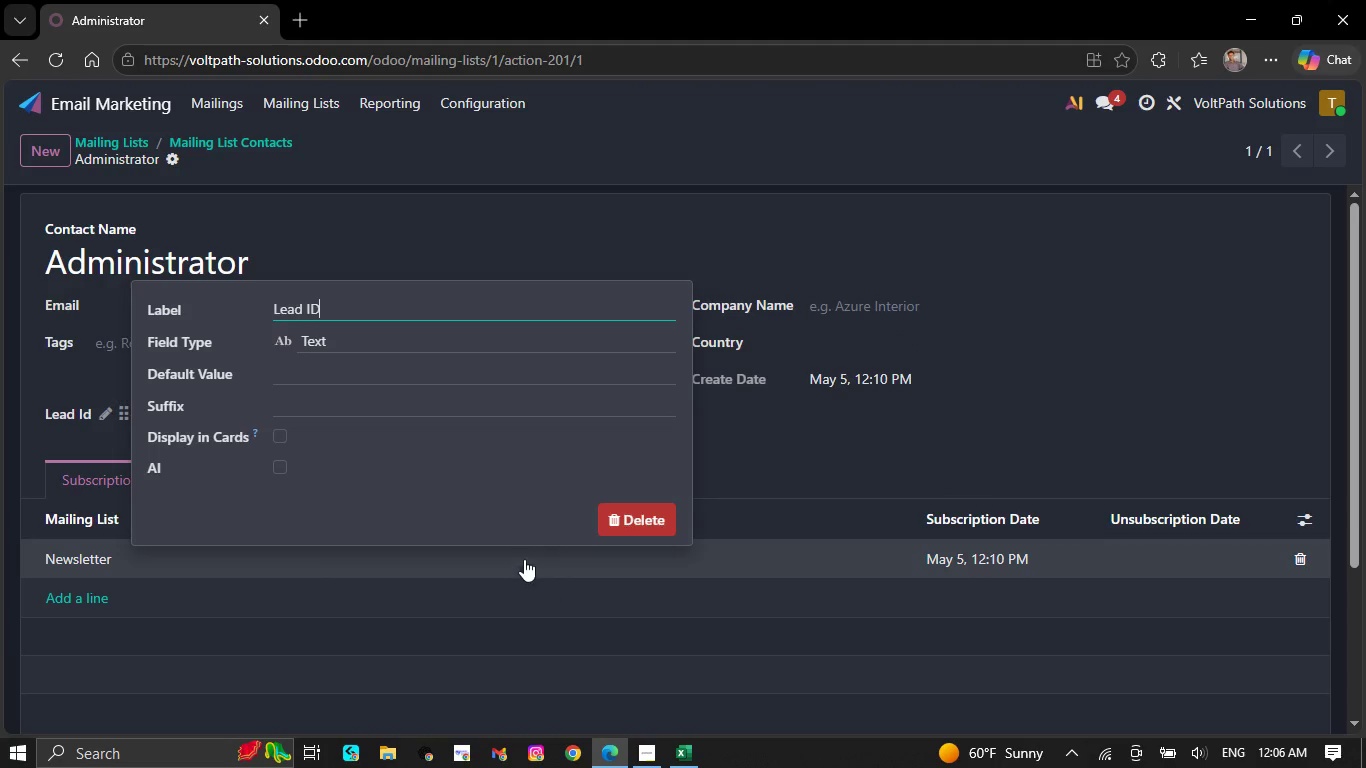 
left_click([789, 436])
 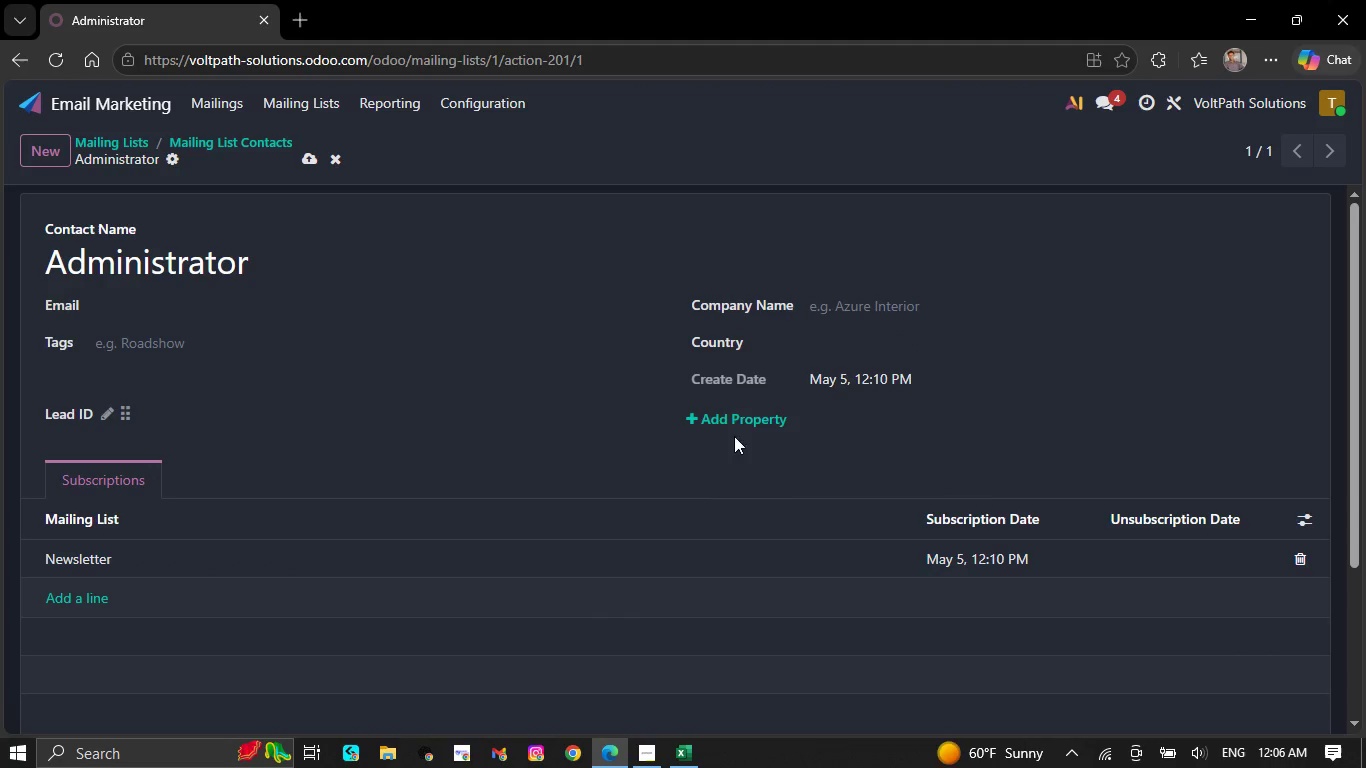 
left_click([728, 415])
 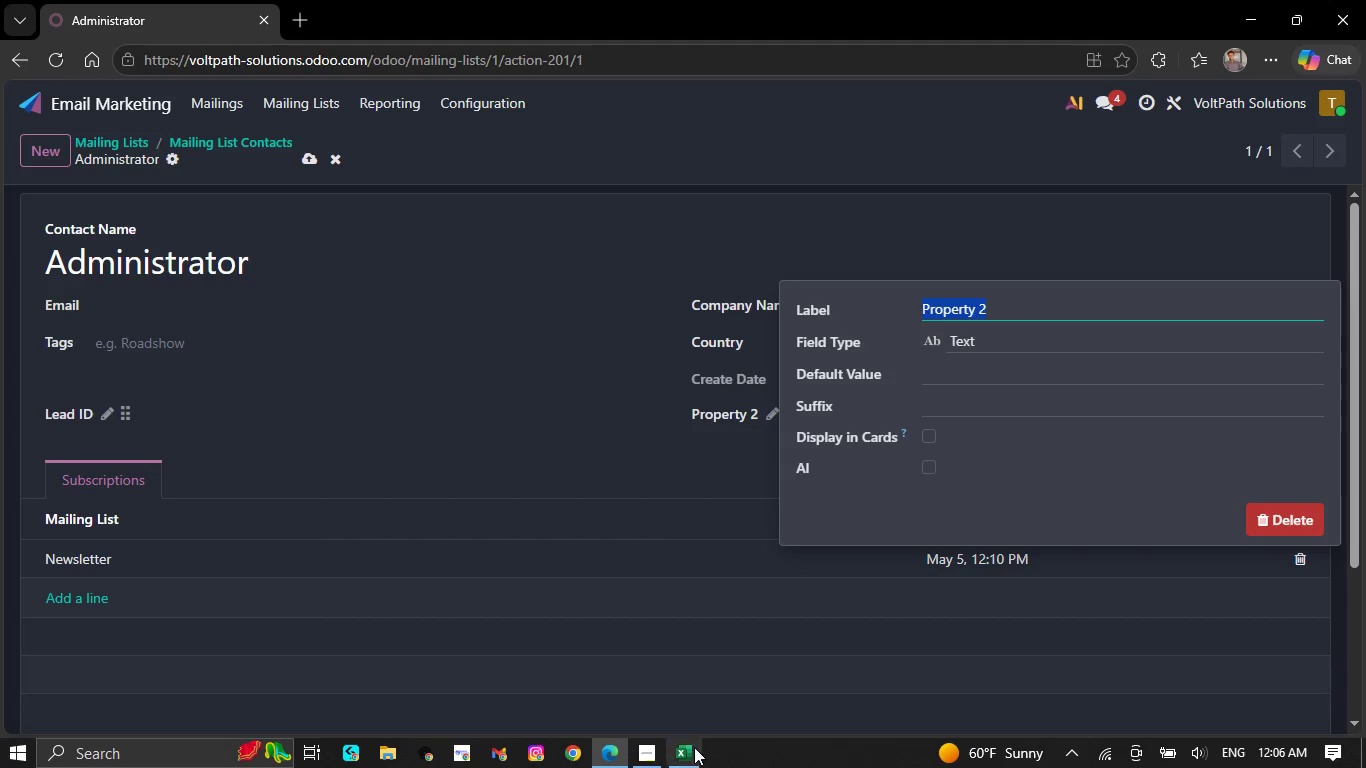 
left_click([692, 752])
 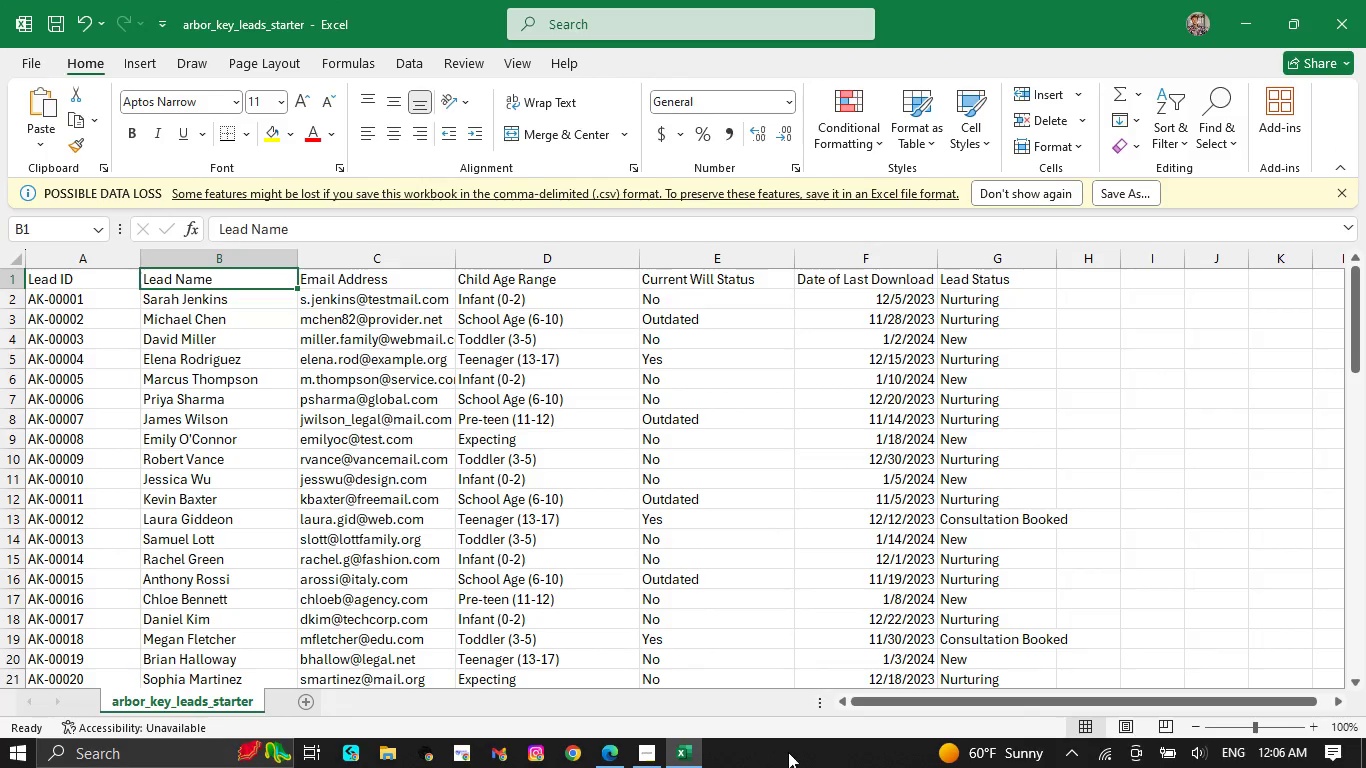 
wait(5.45)
 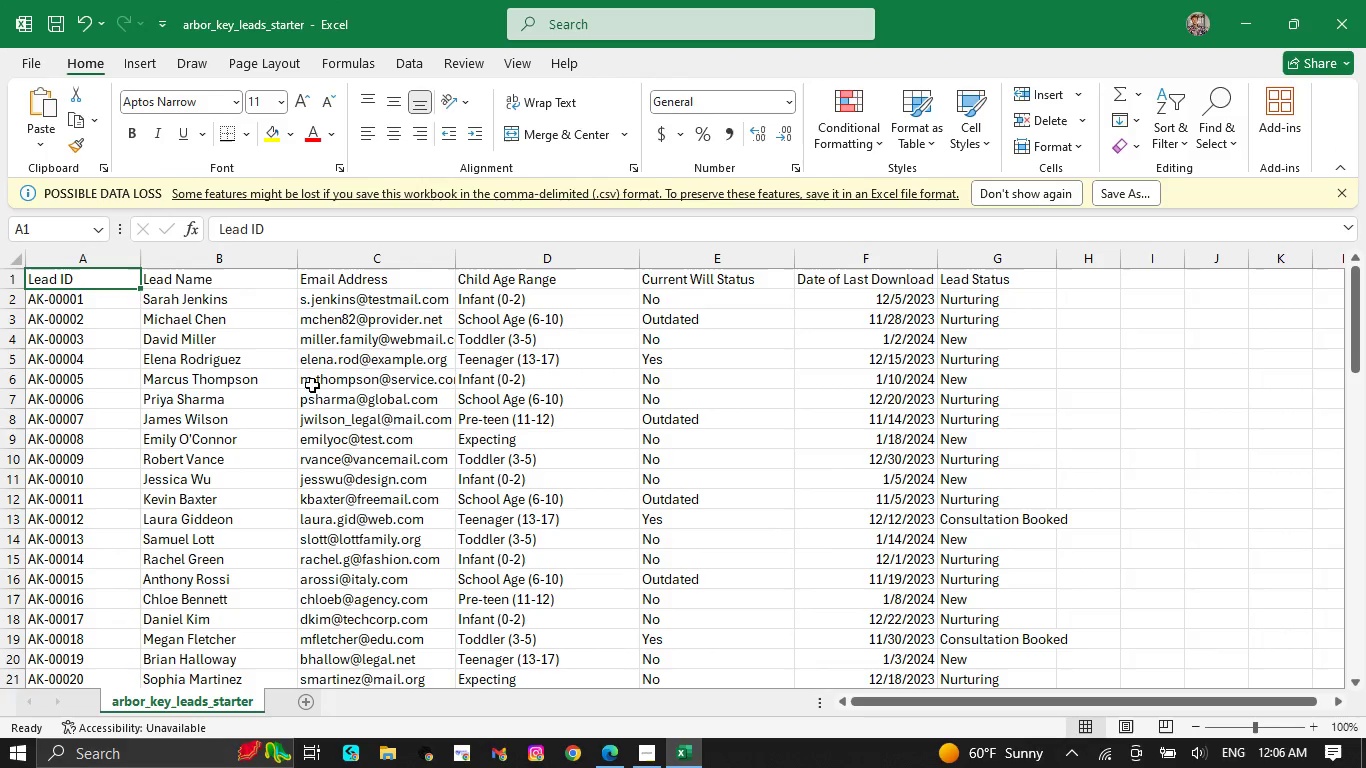 
left_click([618, 754])
 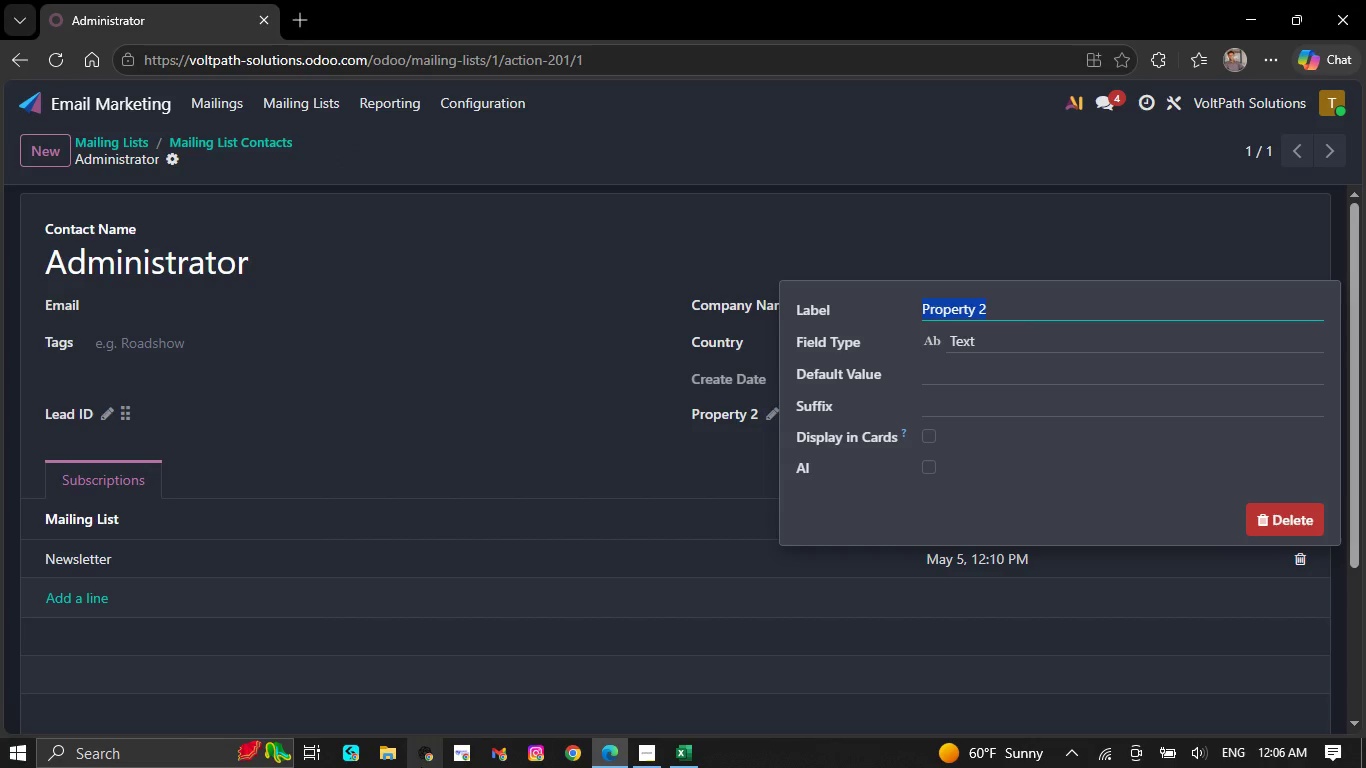 
type(Lead Name)
 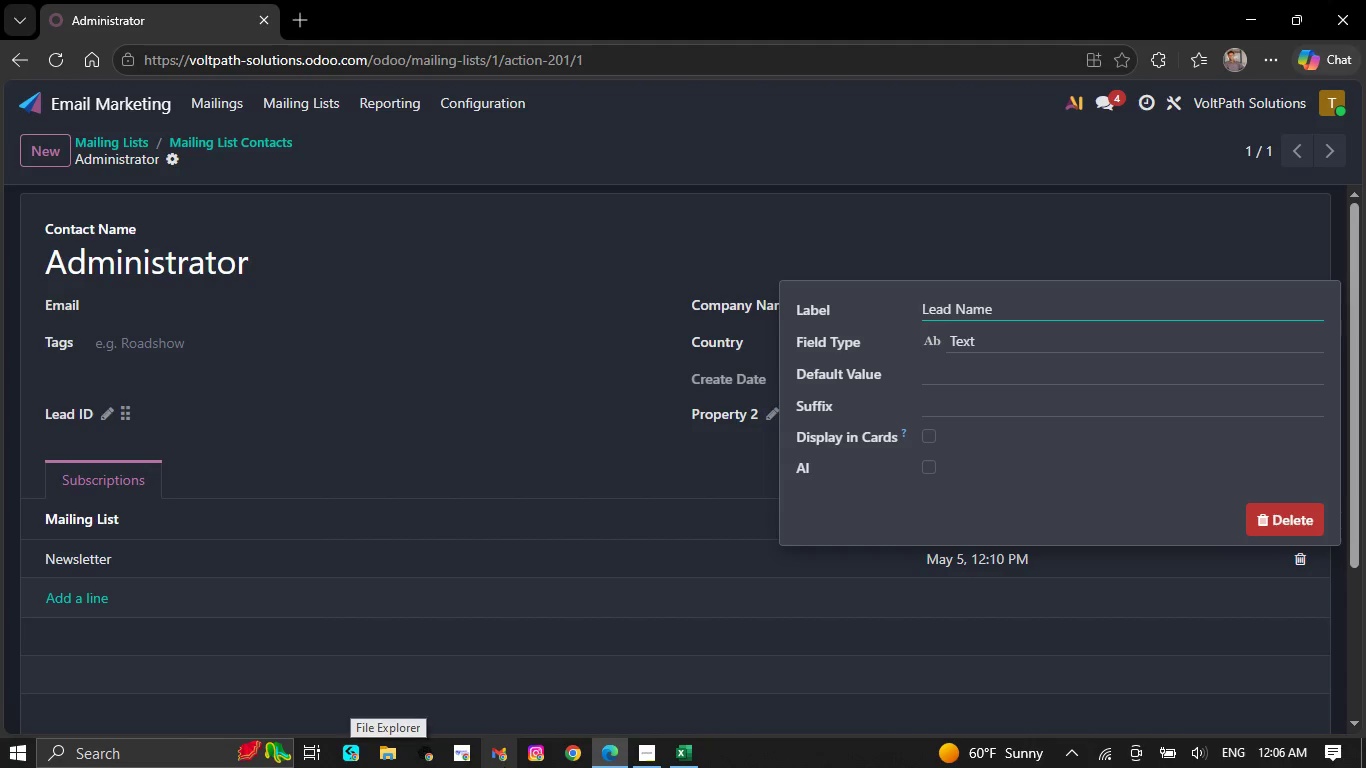 
wait(8.12)
 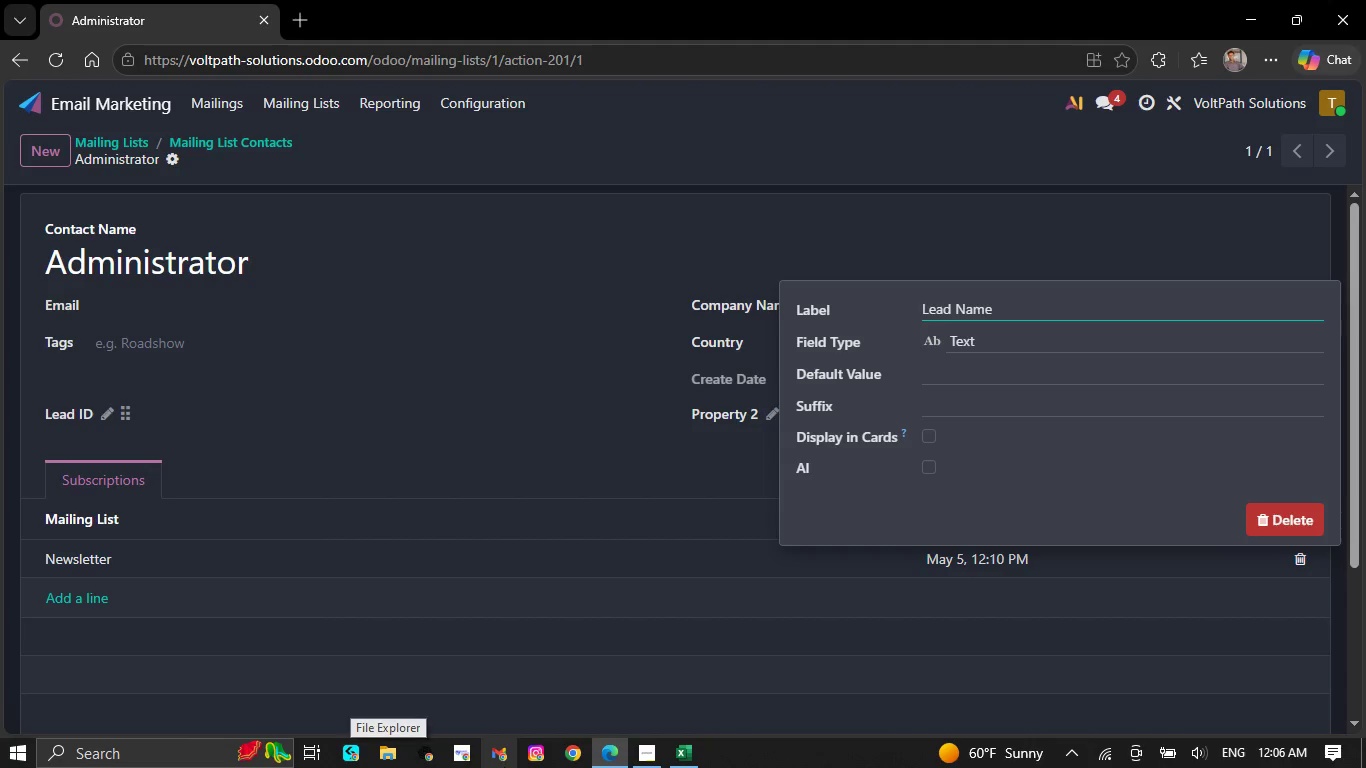 
left_click([687, 754])
 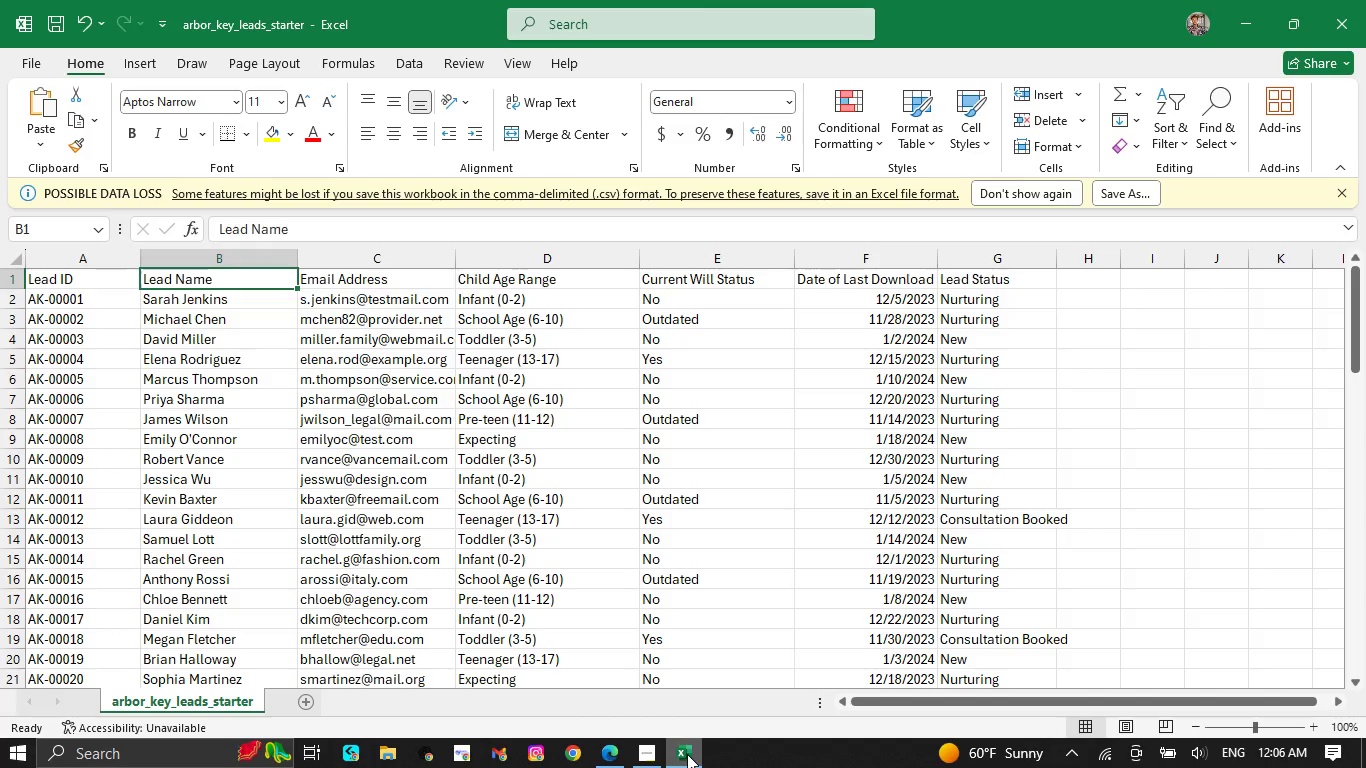 
left_click([687, 754])
 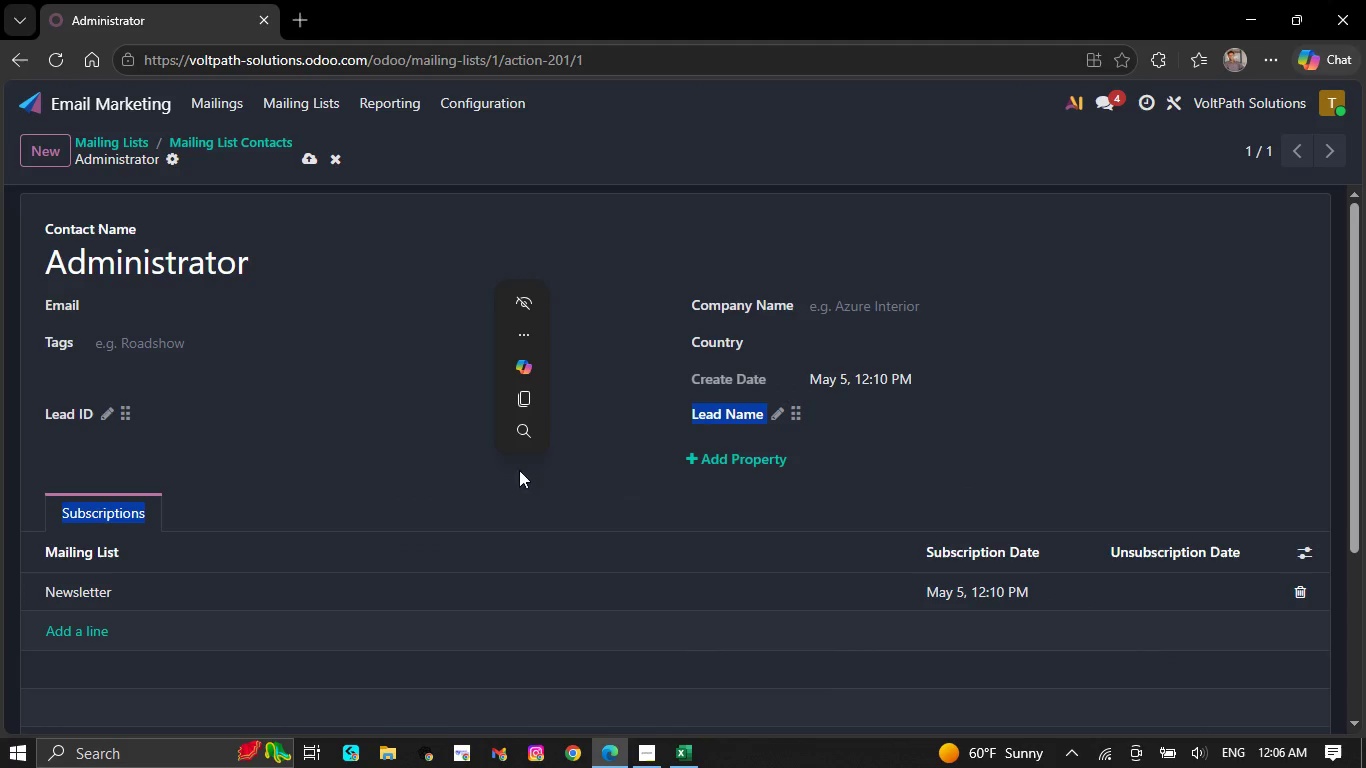 
left_click([698, 450])
 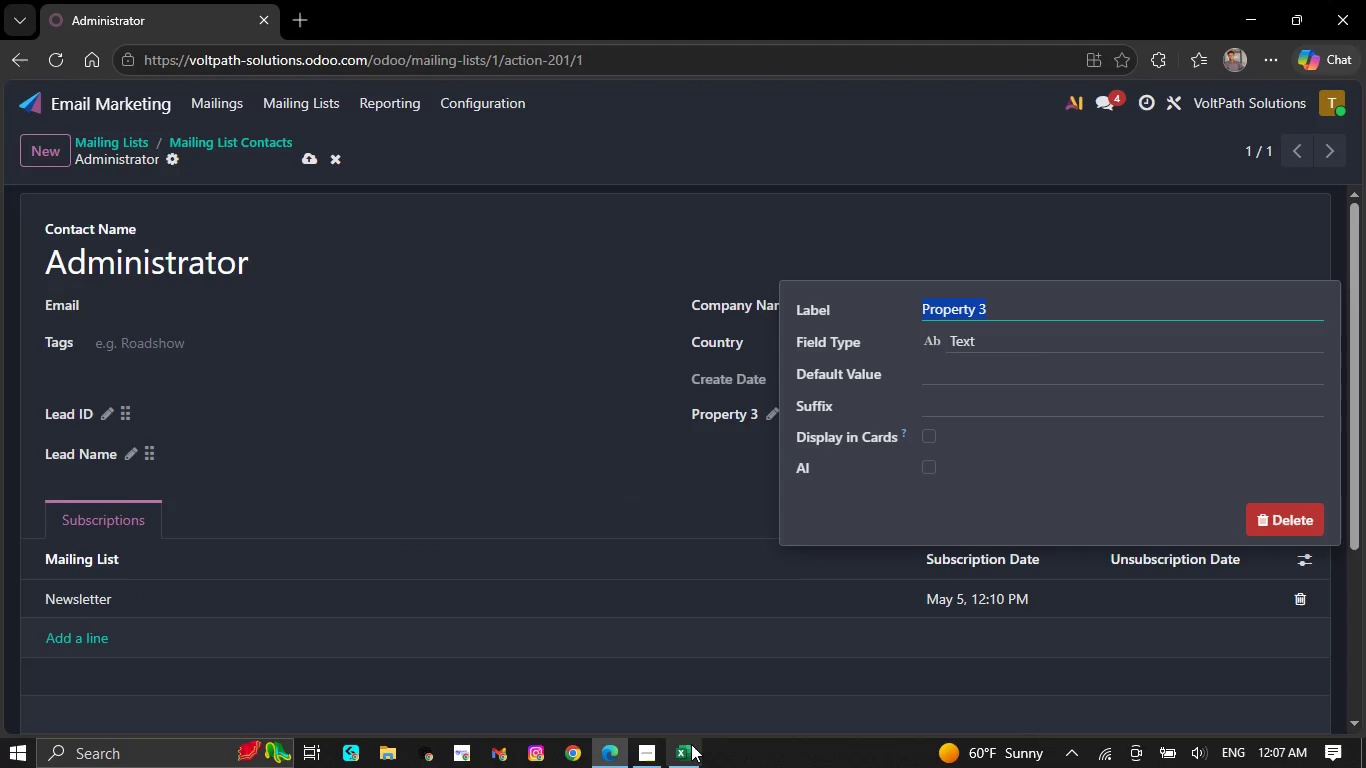 
left_click([691, 745])
 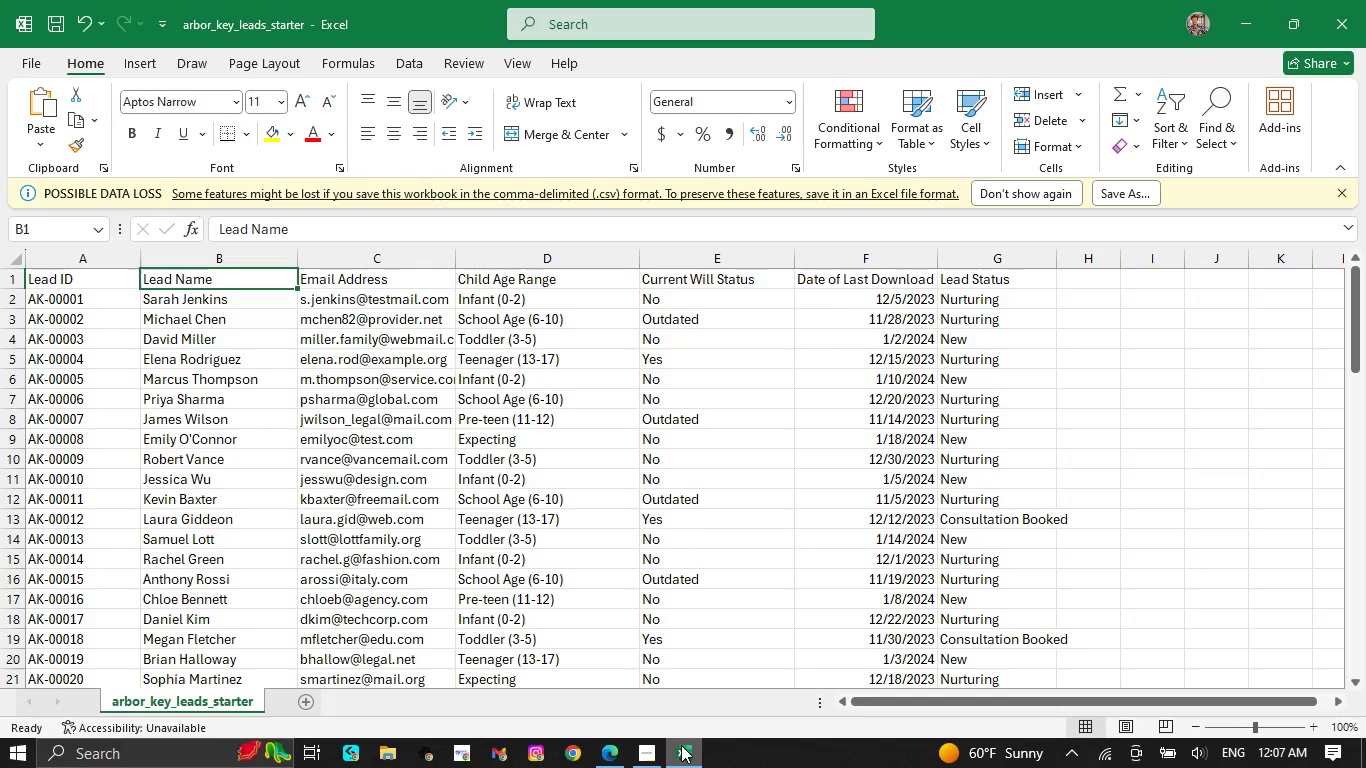 
left_click([680, 745])
 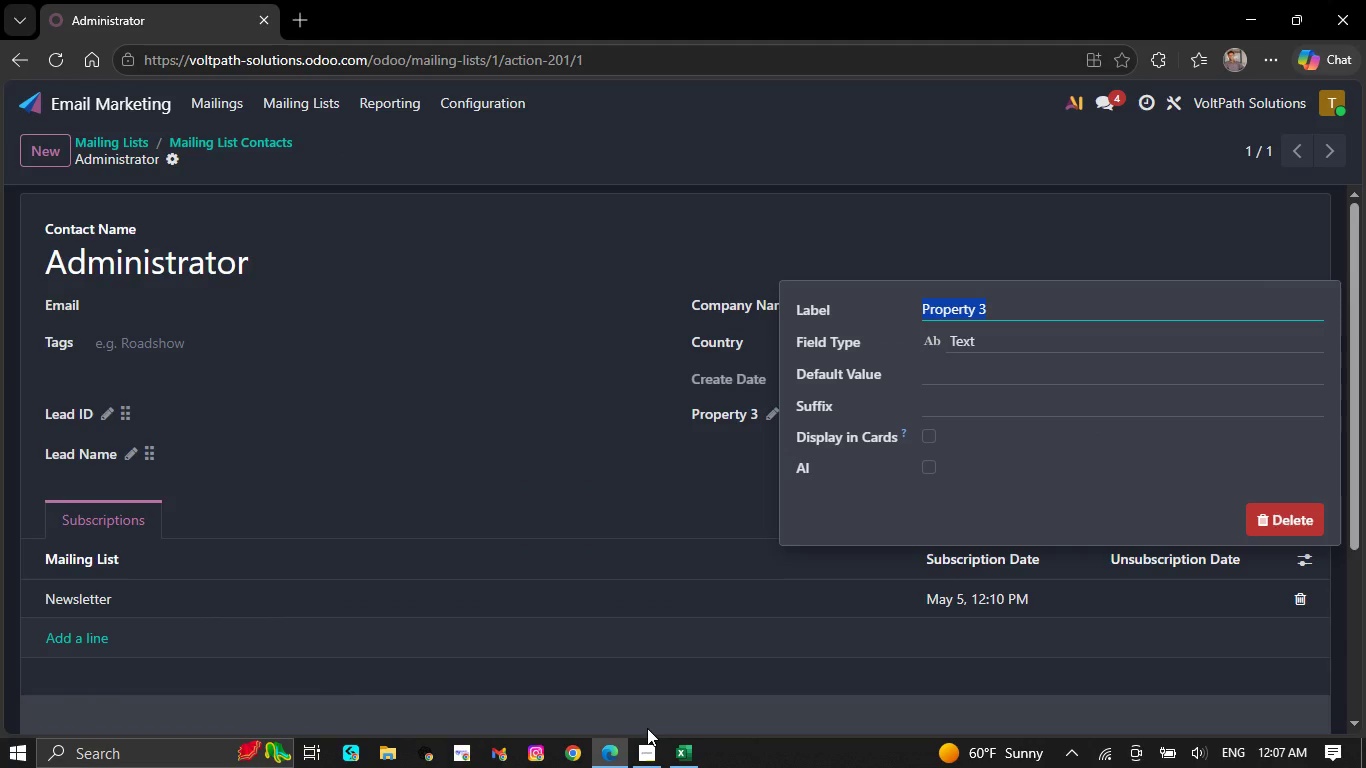 
type(Child Age Range)
 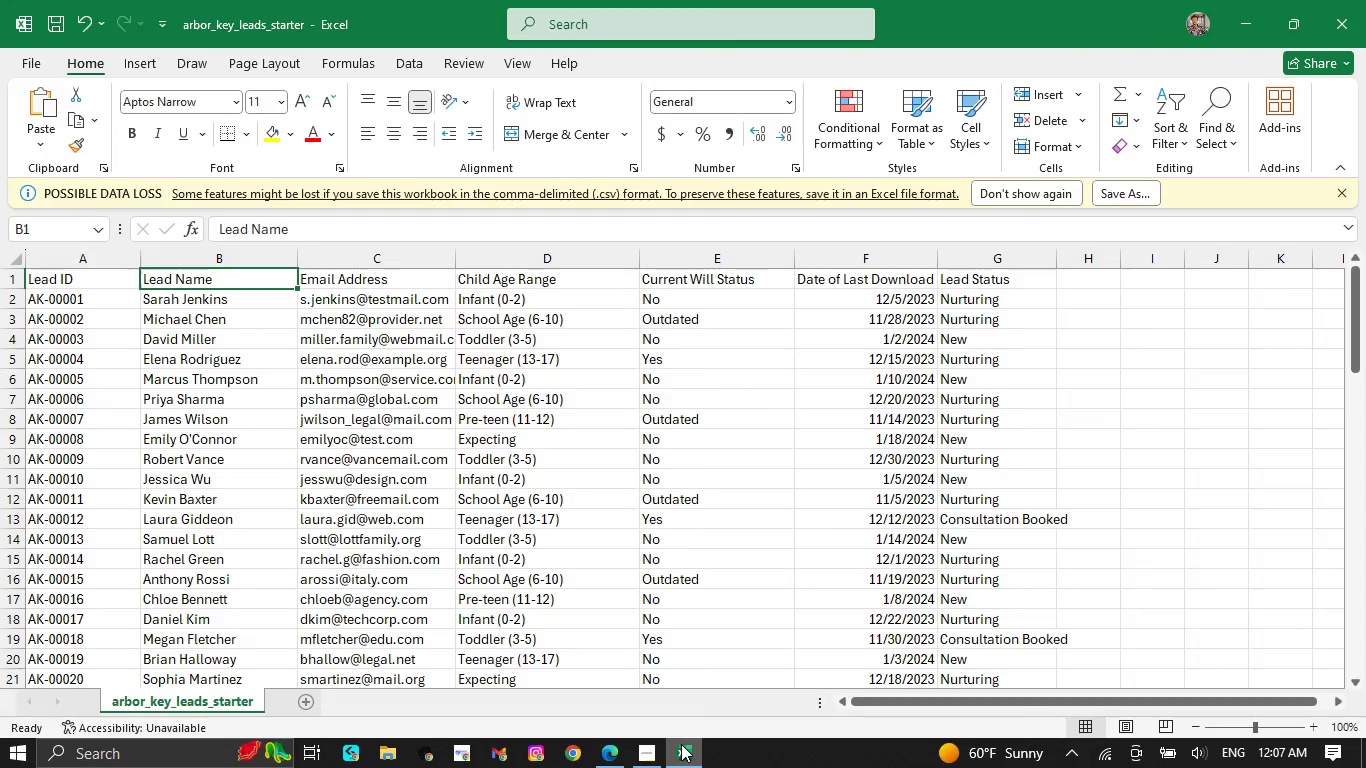 
wait(6.66)
 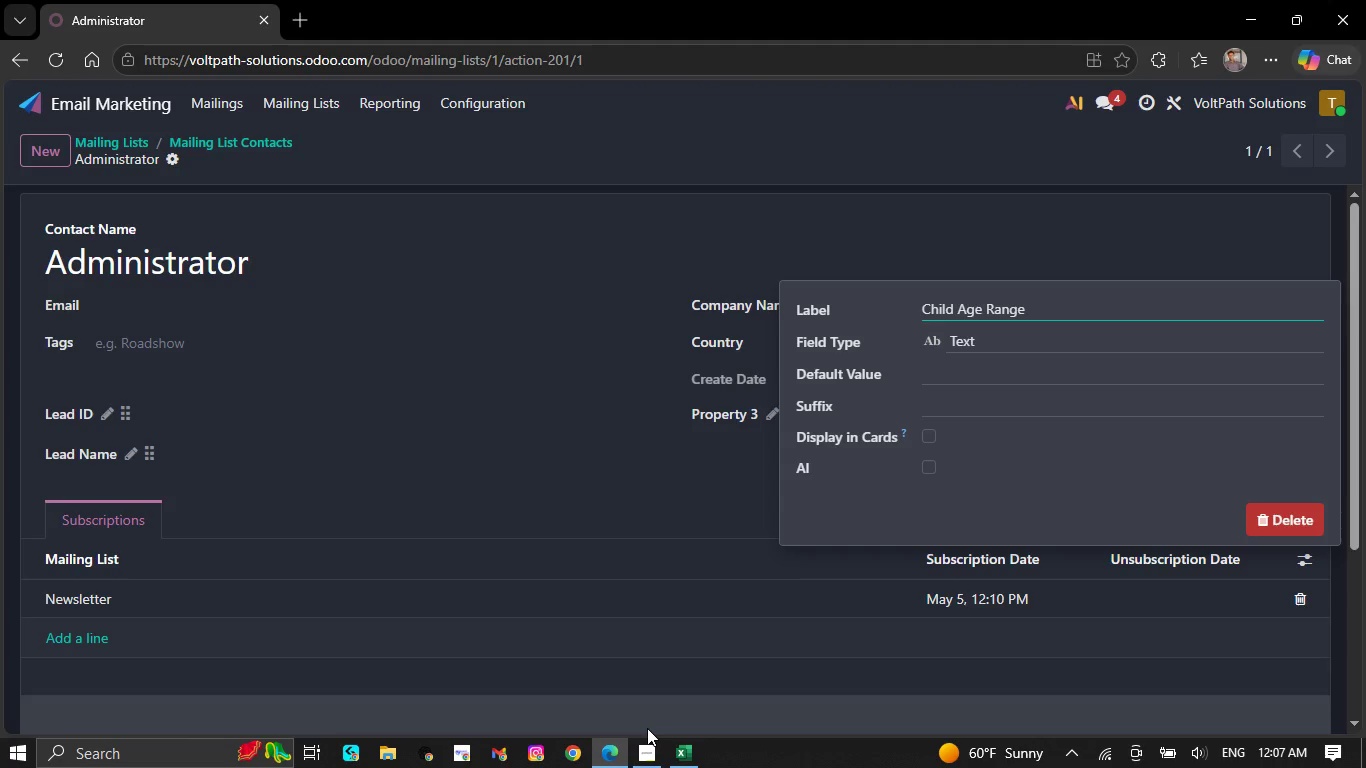 
left_click([684, 747])
 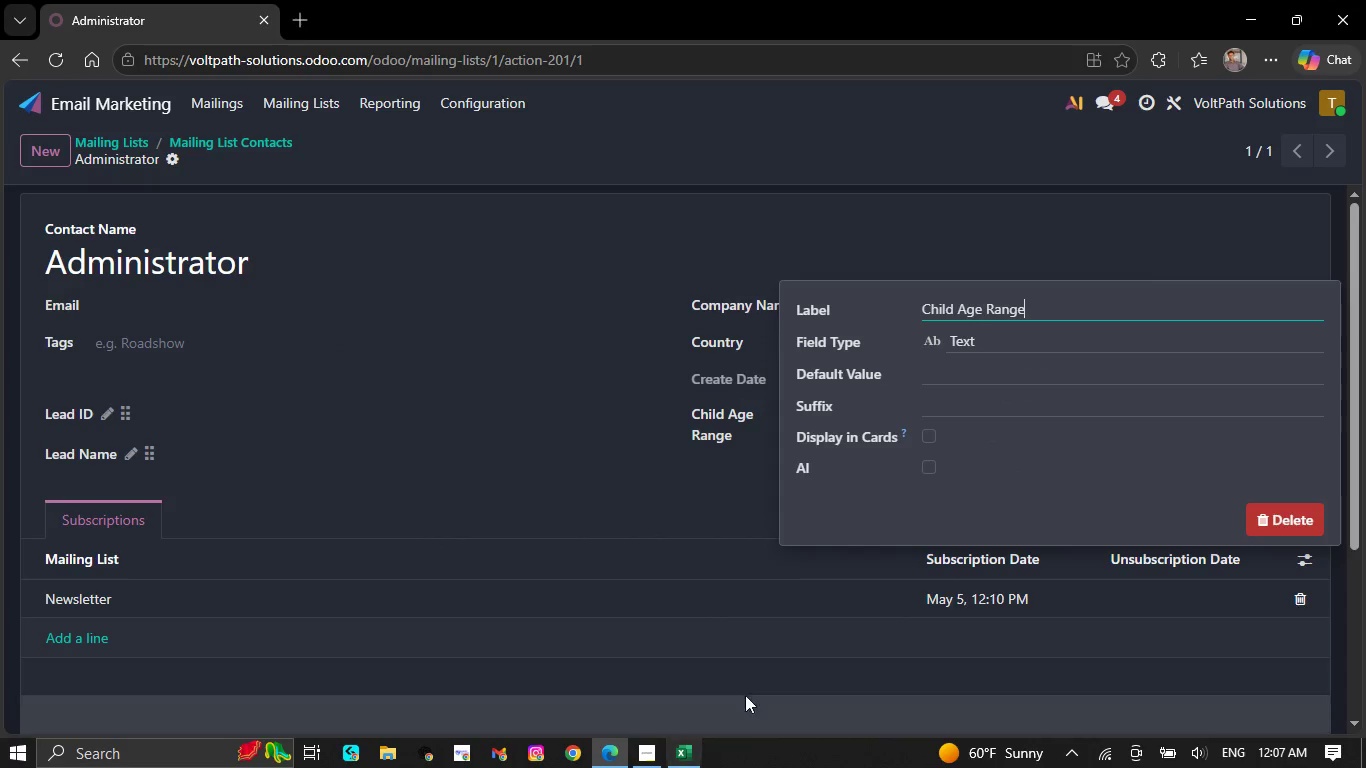 
left_click([596, 509])
 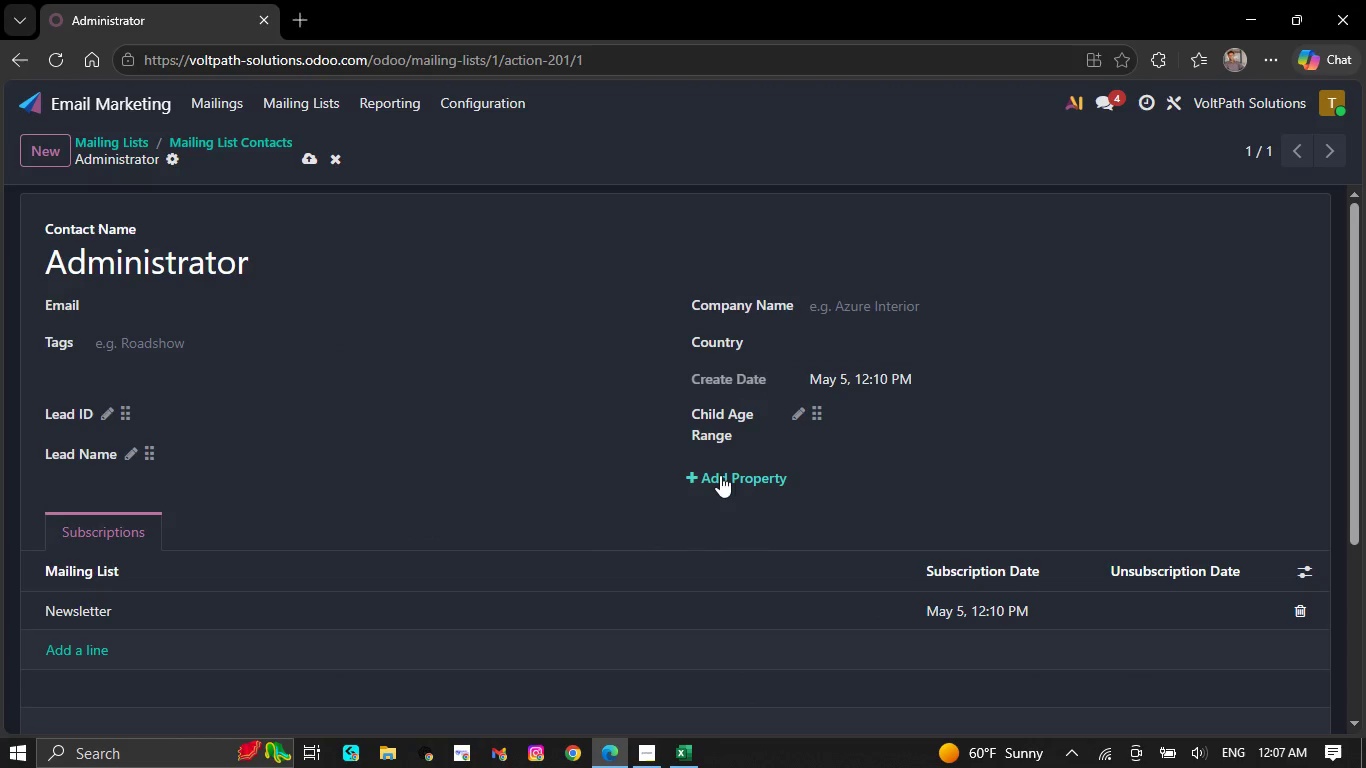 
left_click([720, 475])
 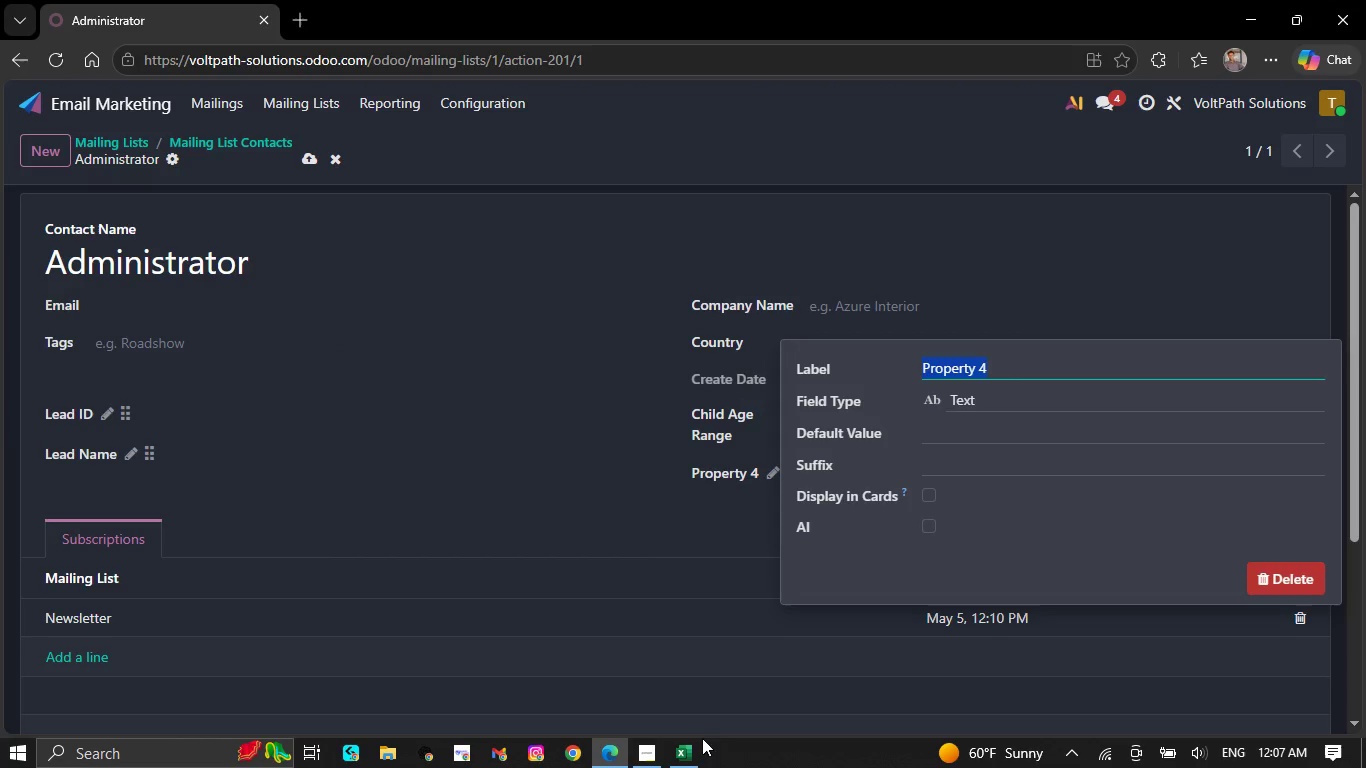 
left_click([695, 748])
 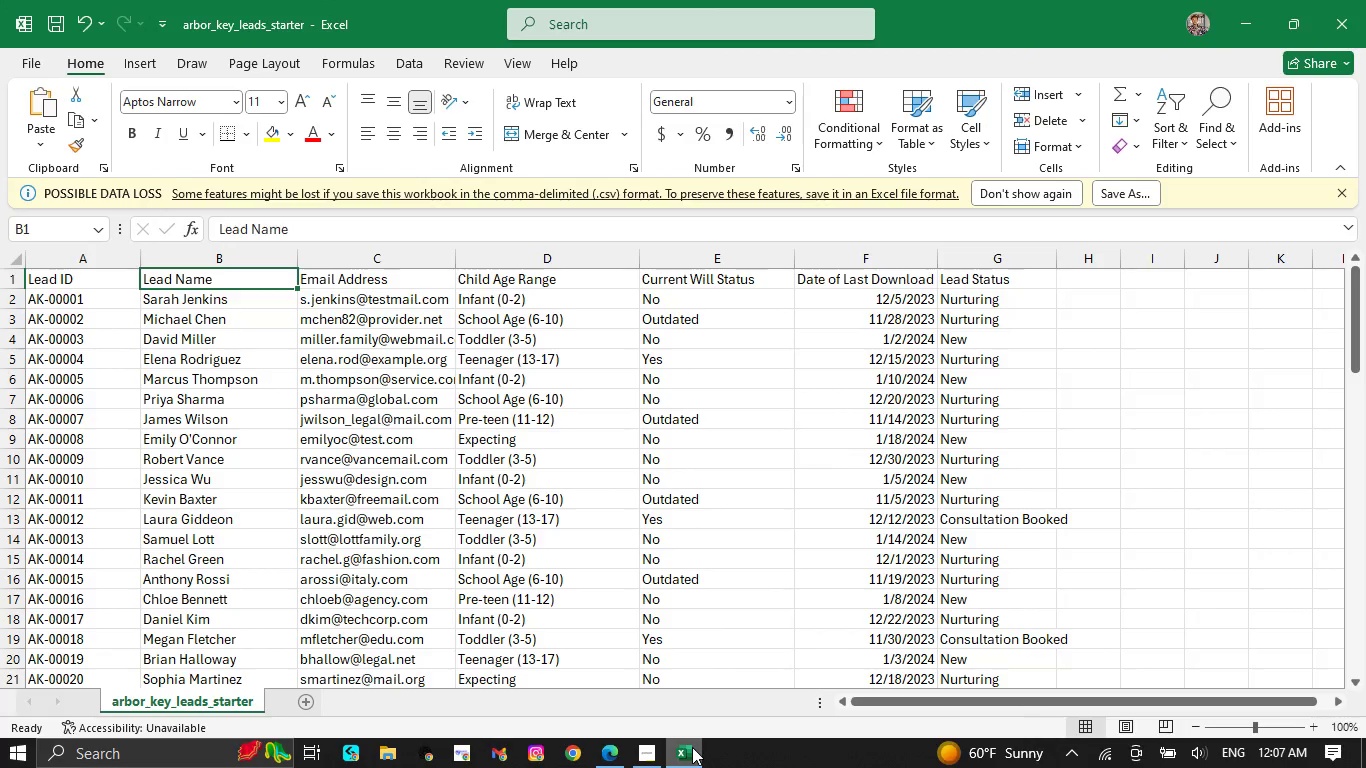 
left_click([612, 743])
 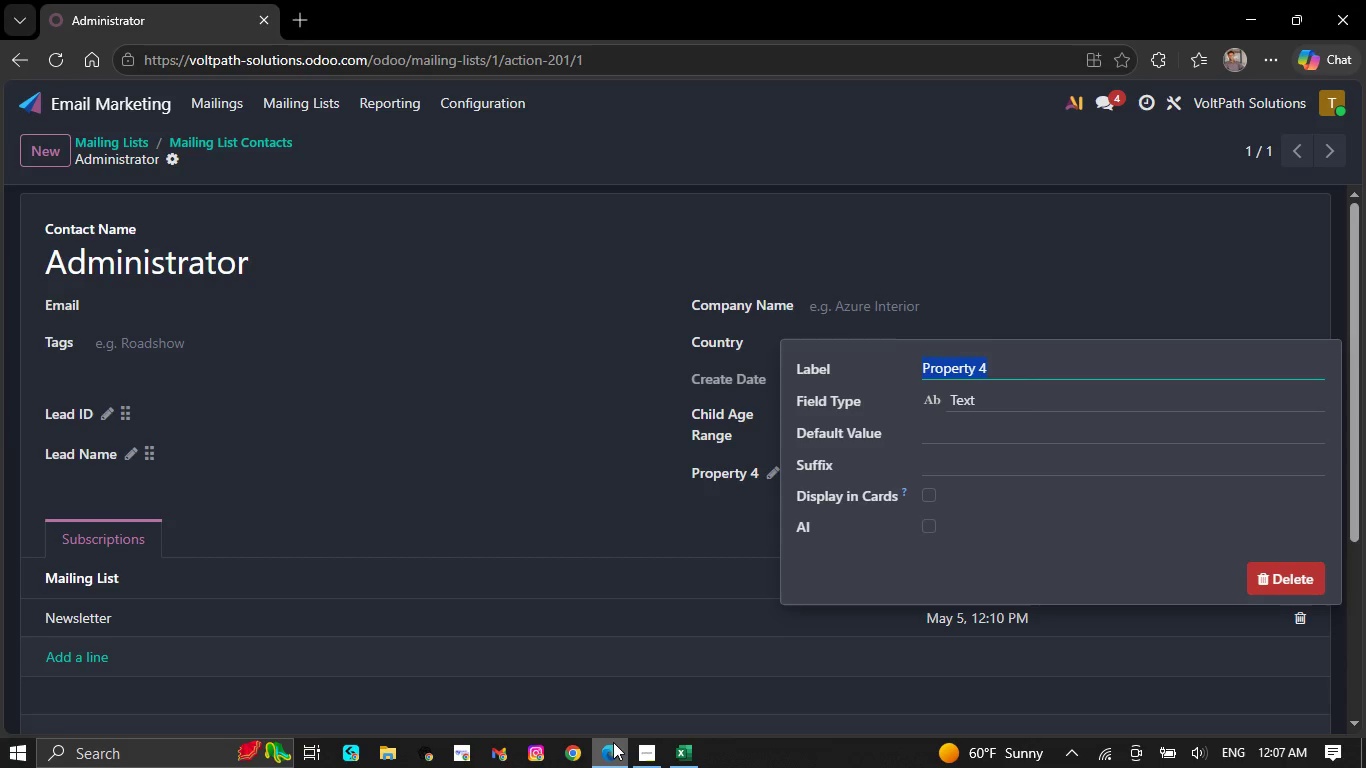 
type(Current)
 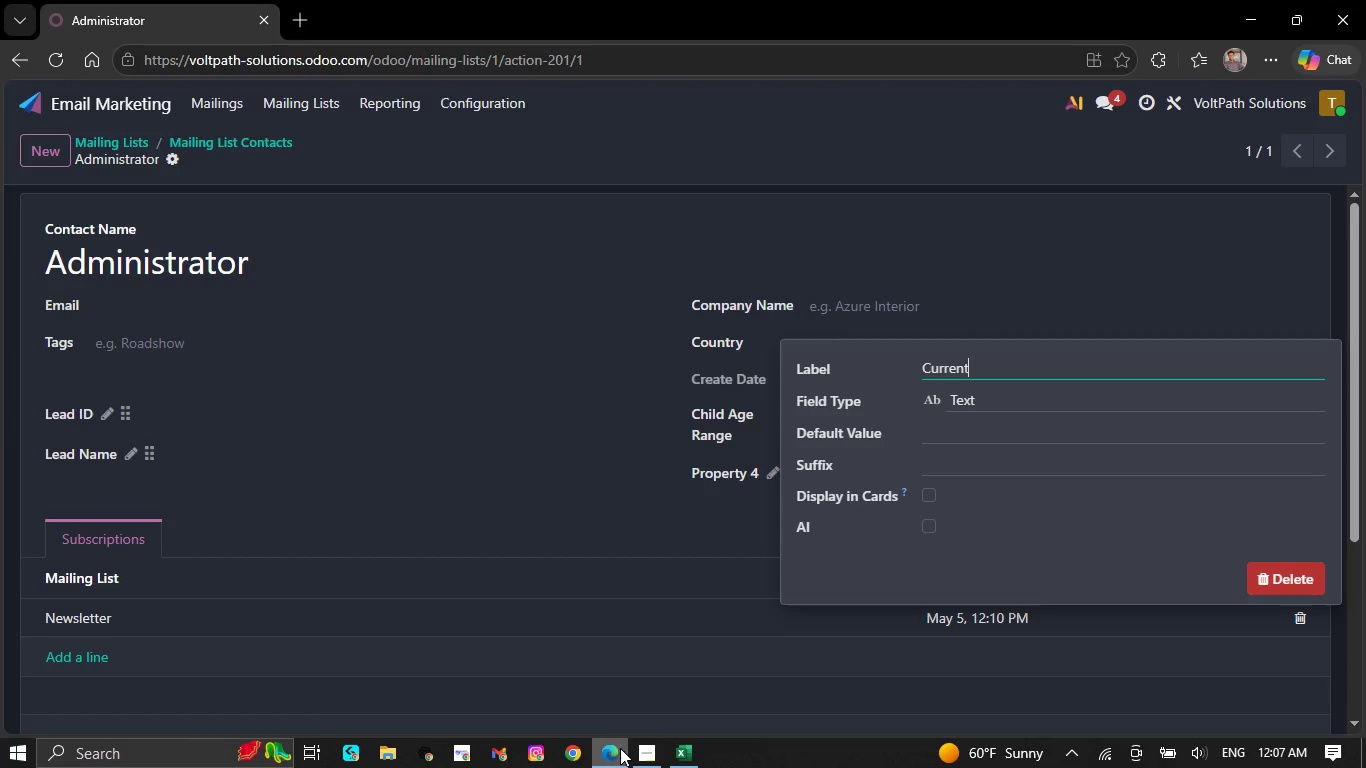 
key(Space)
 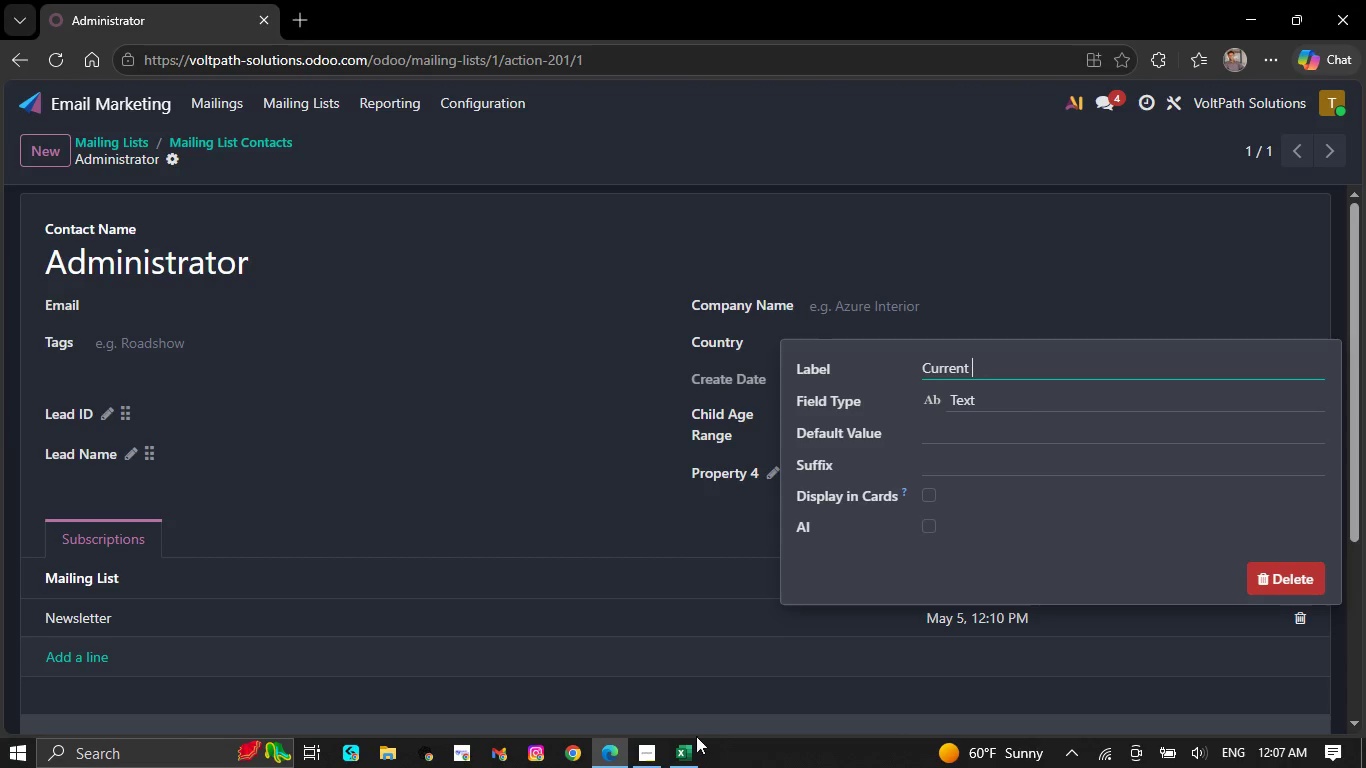 
left_click([693, 754])
 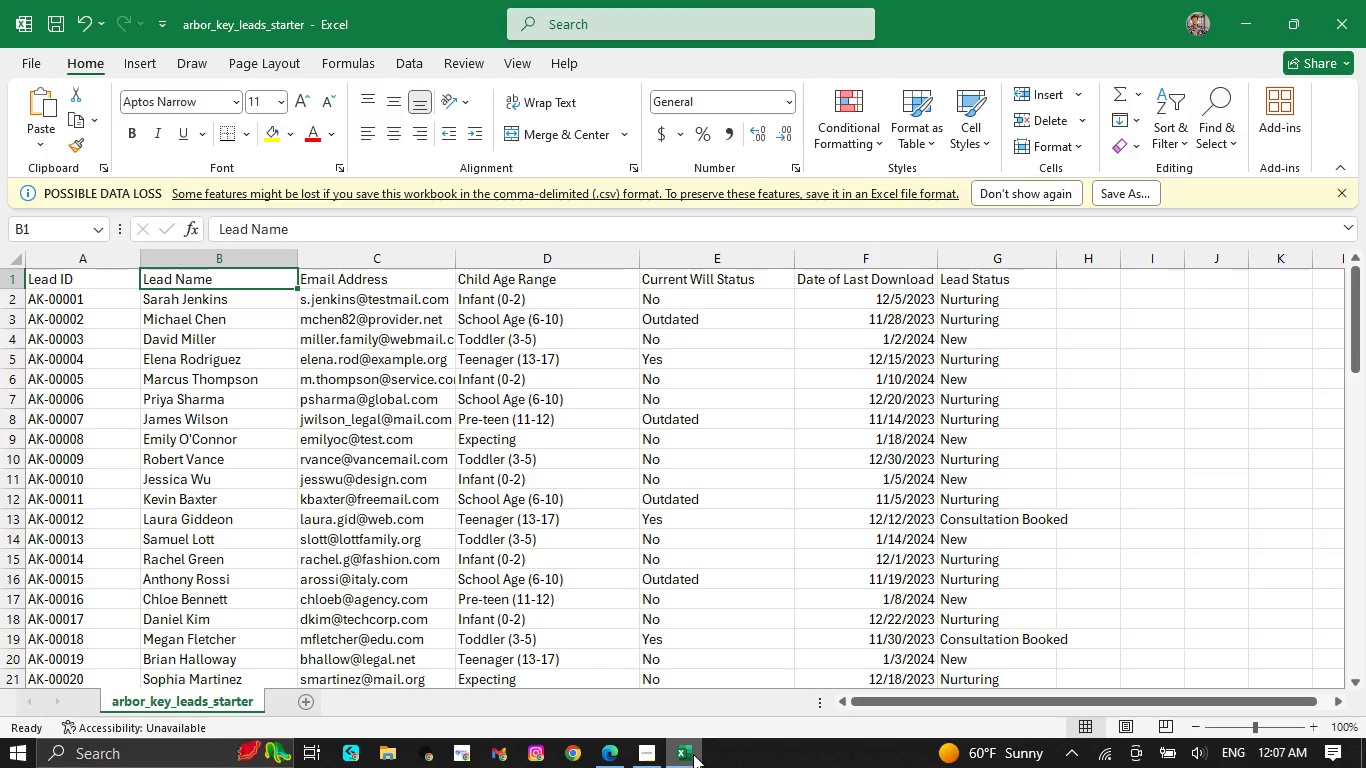 
left_click([693, 755])
 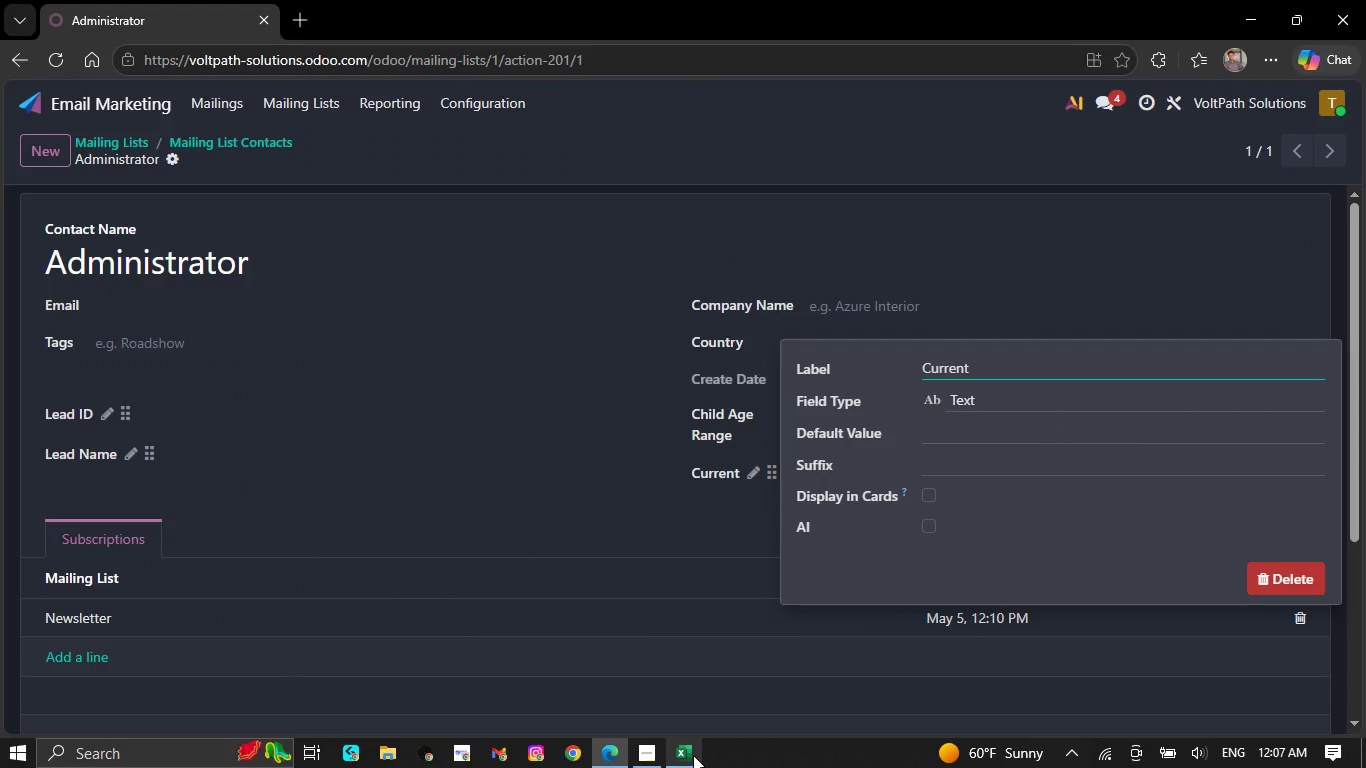 
type(Will s)
key(Backspace)
type(Sratus)
 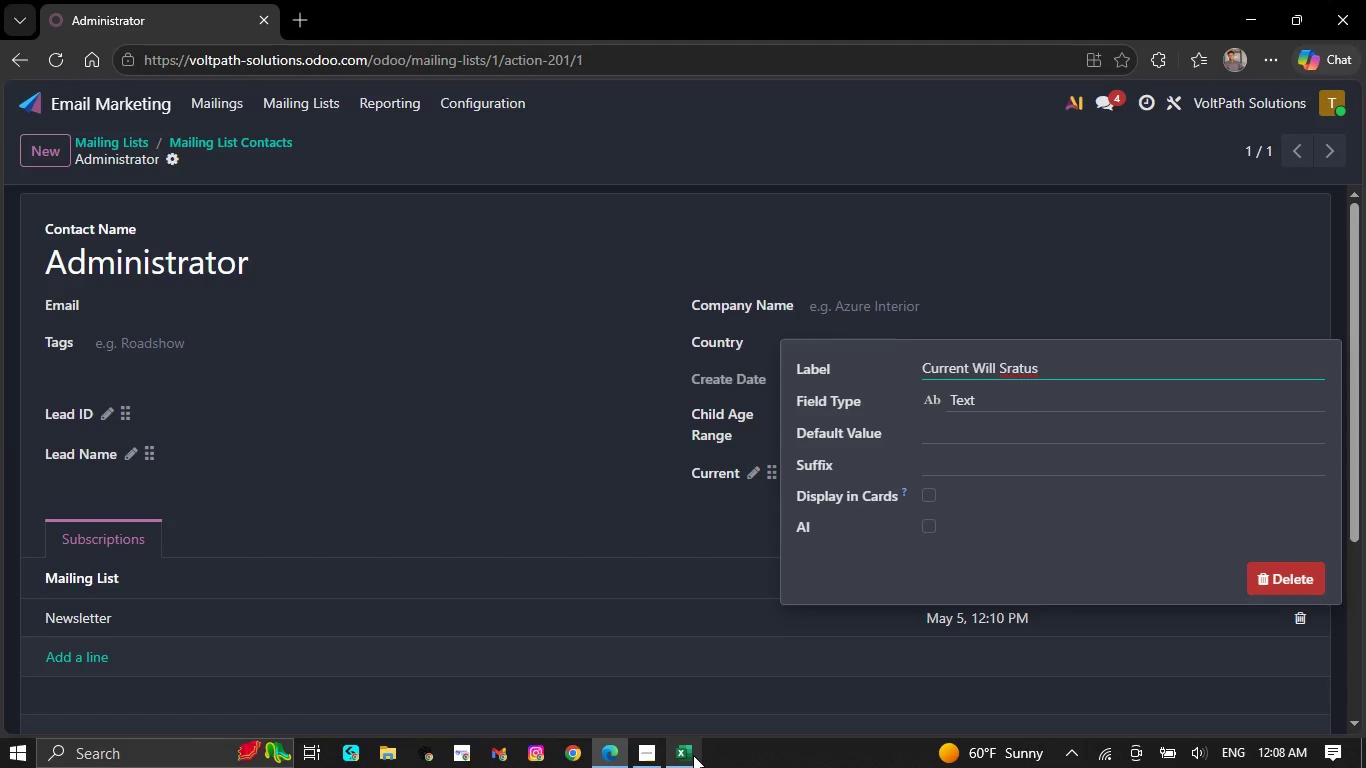 
wait(35.53)
 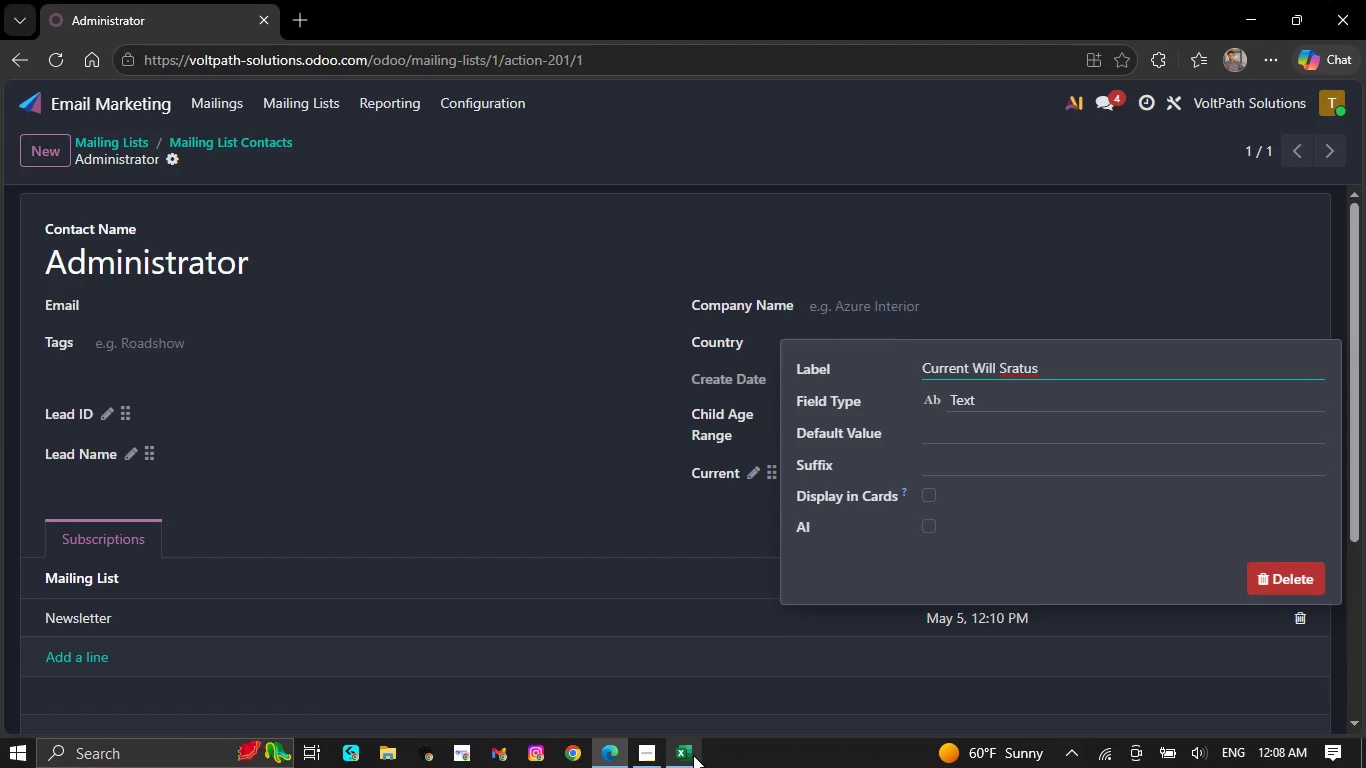 
key(ArrowLeft)
 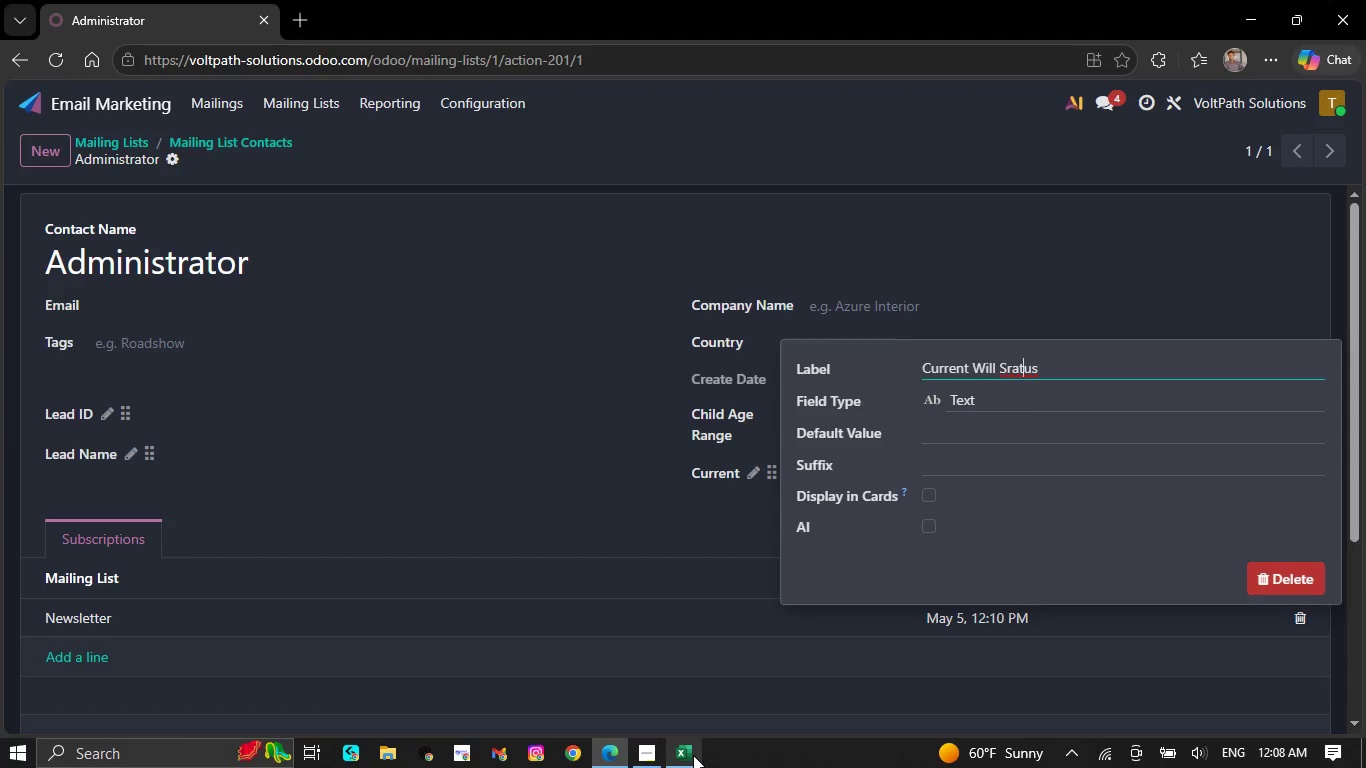 
key(ArrowLeft)
 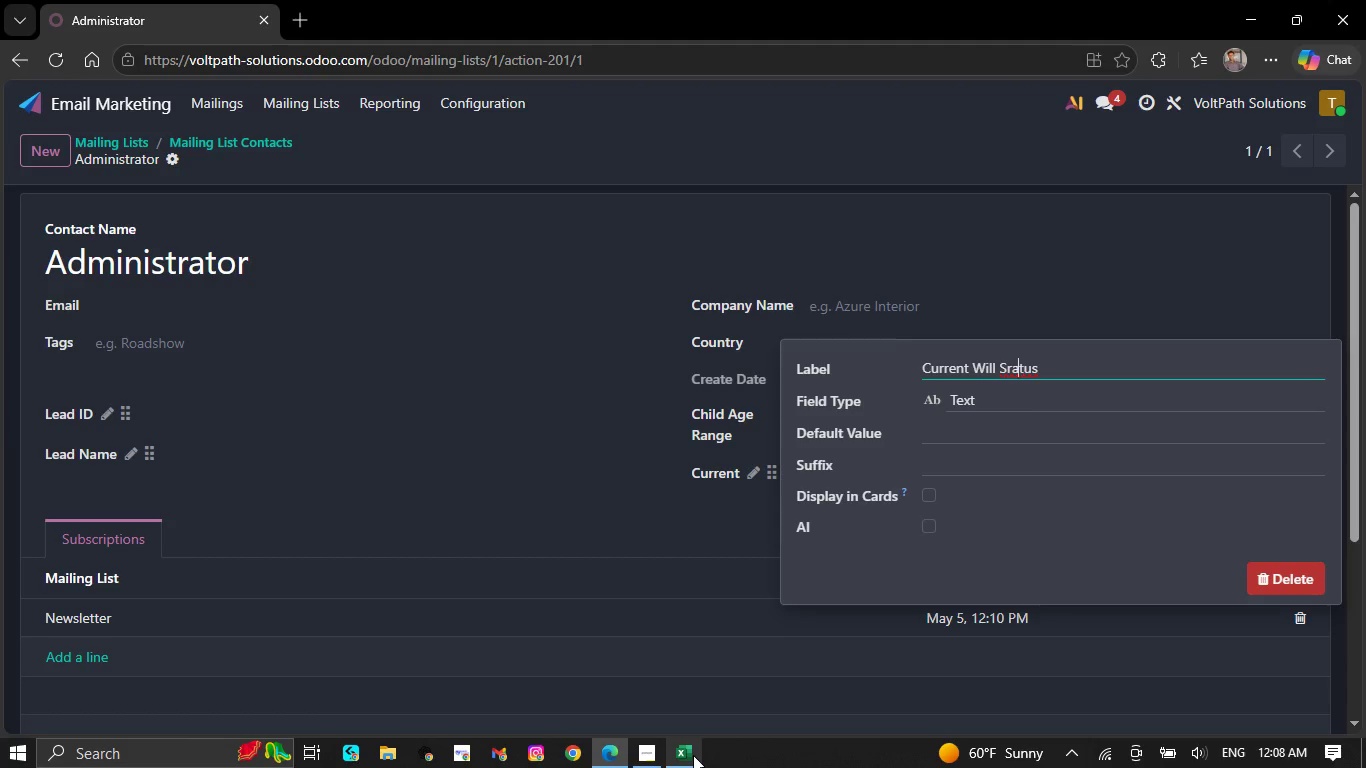 
key(ArrowLeft)
 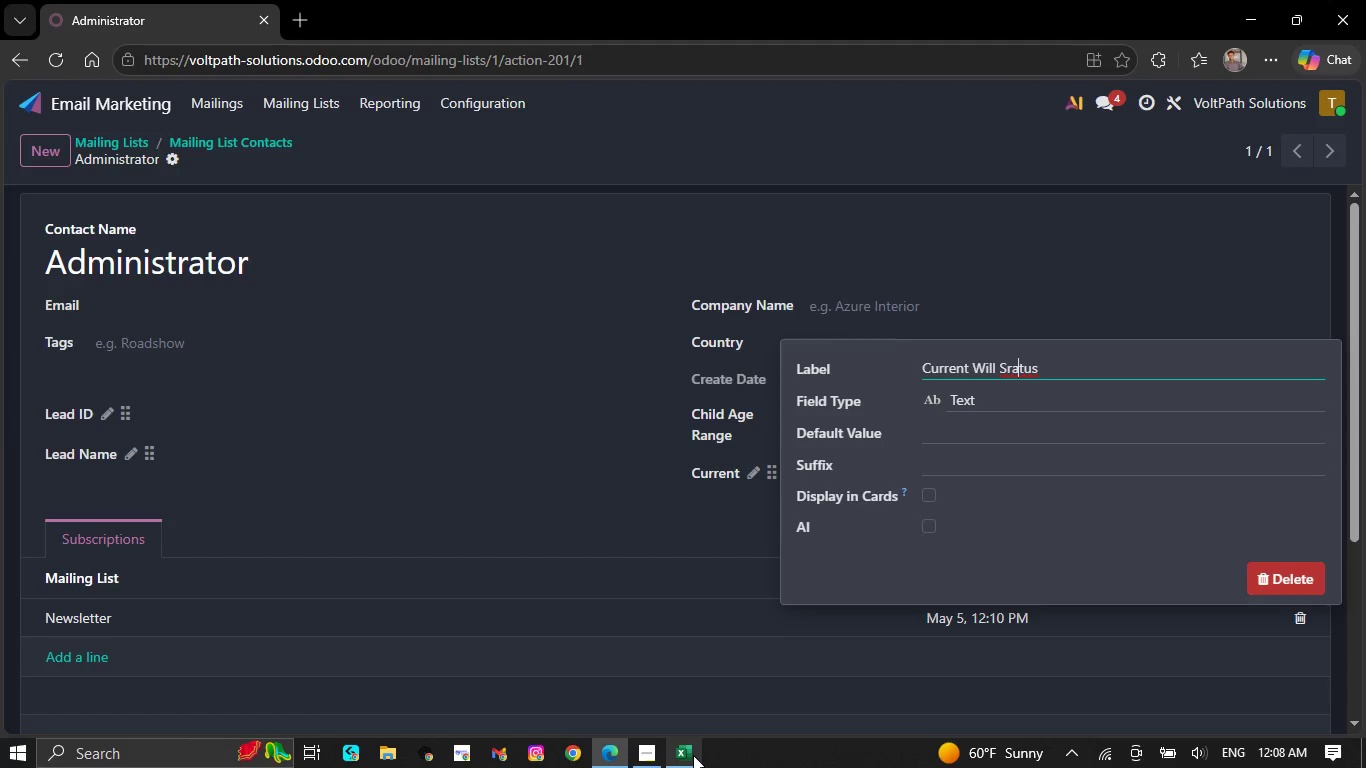 
key(ArrowLeft)
 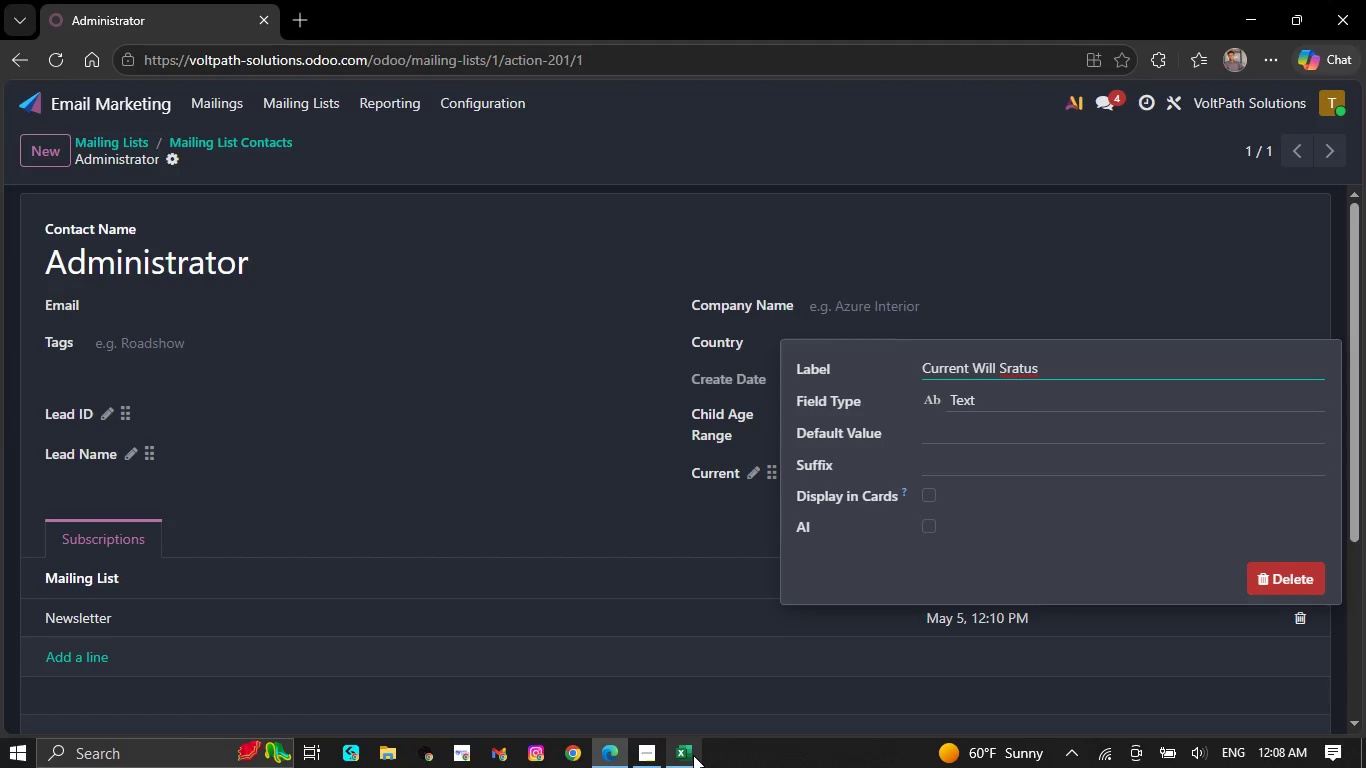 
key(Backspace)
 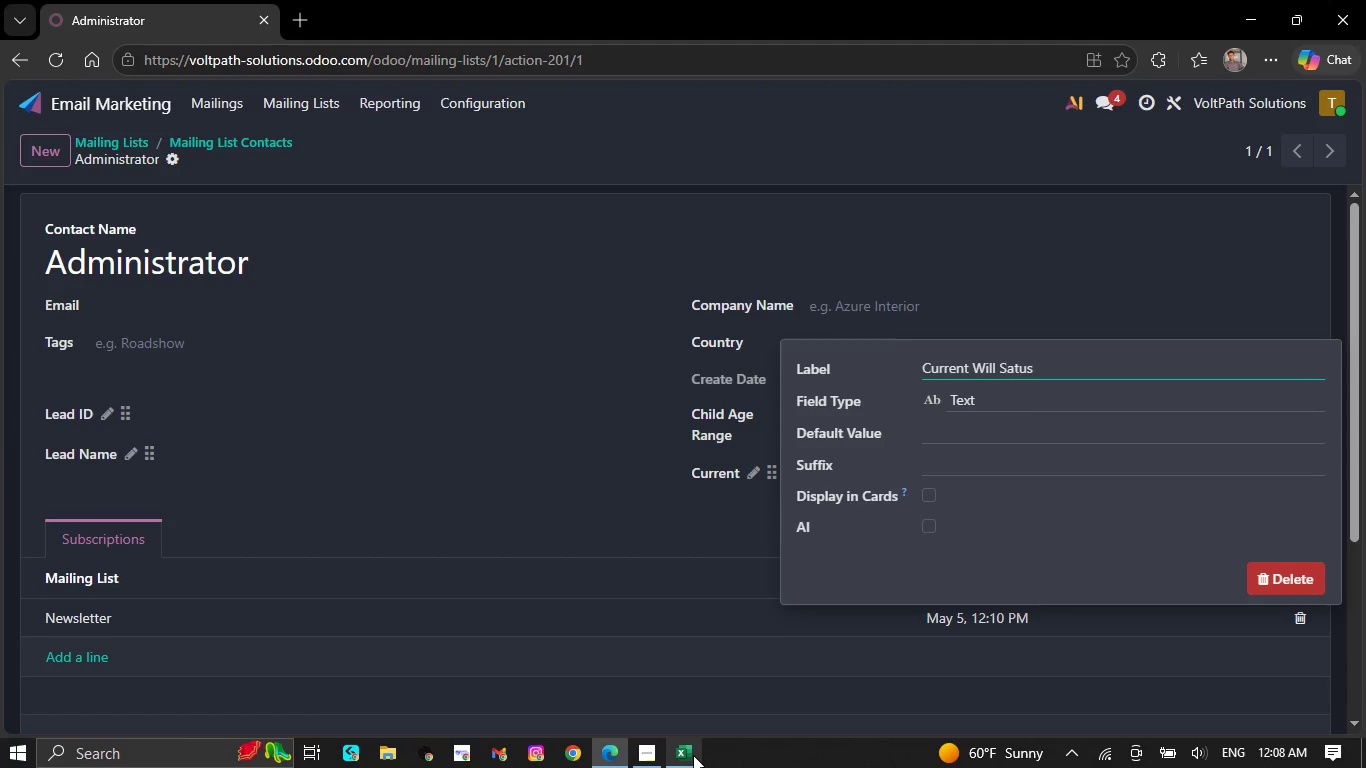 
key(T)
 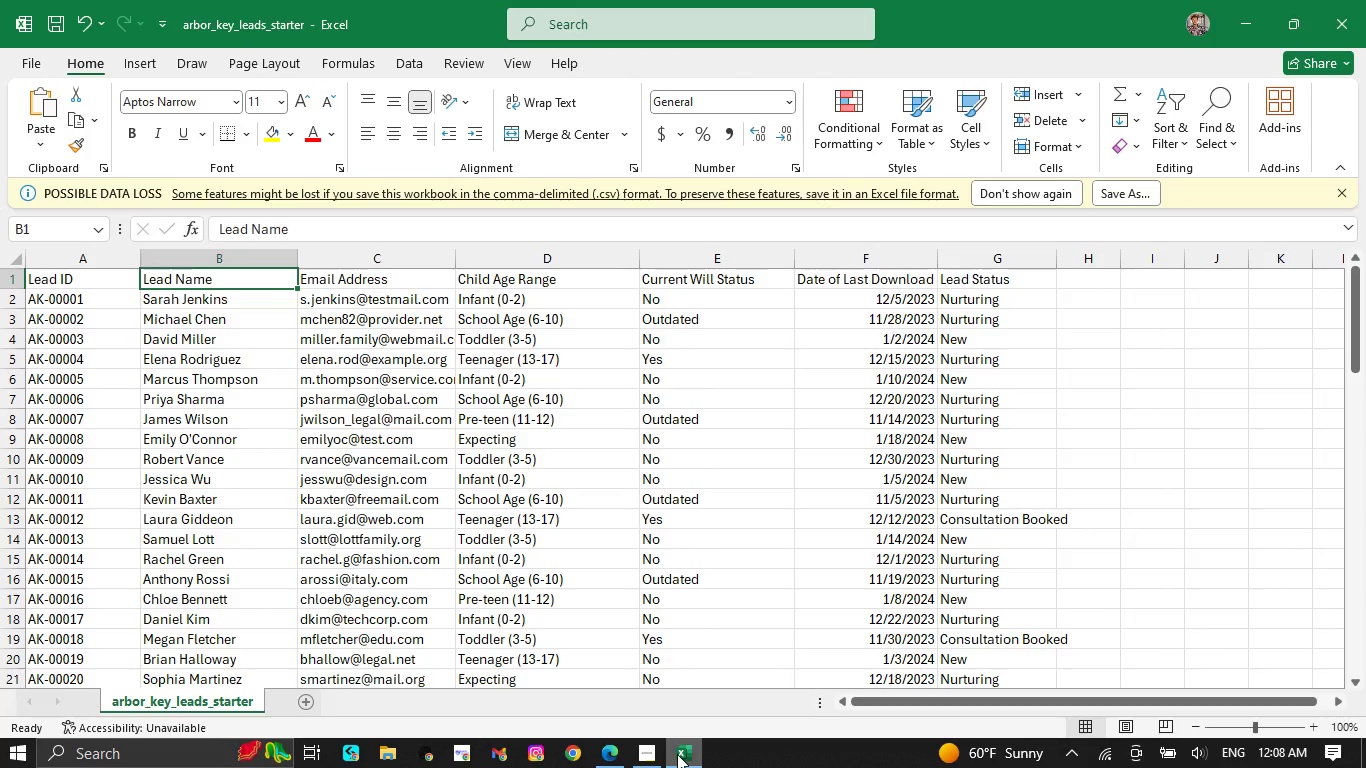 
wait(7.8)
 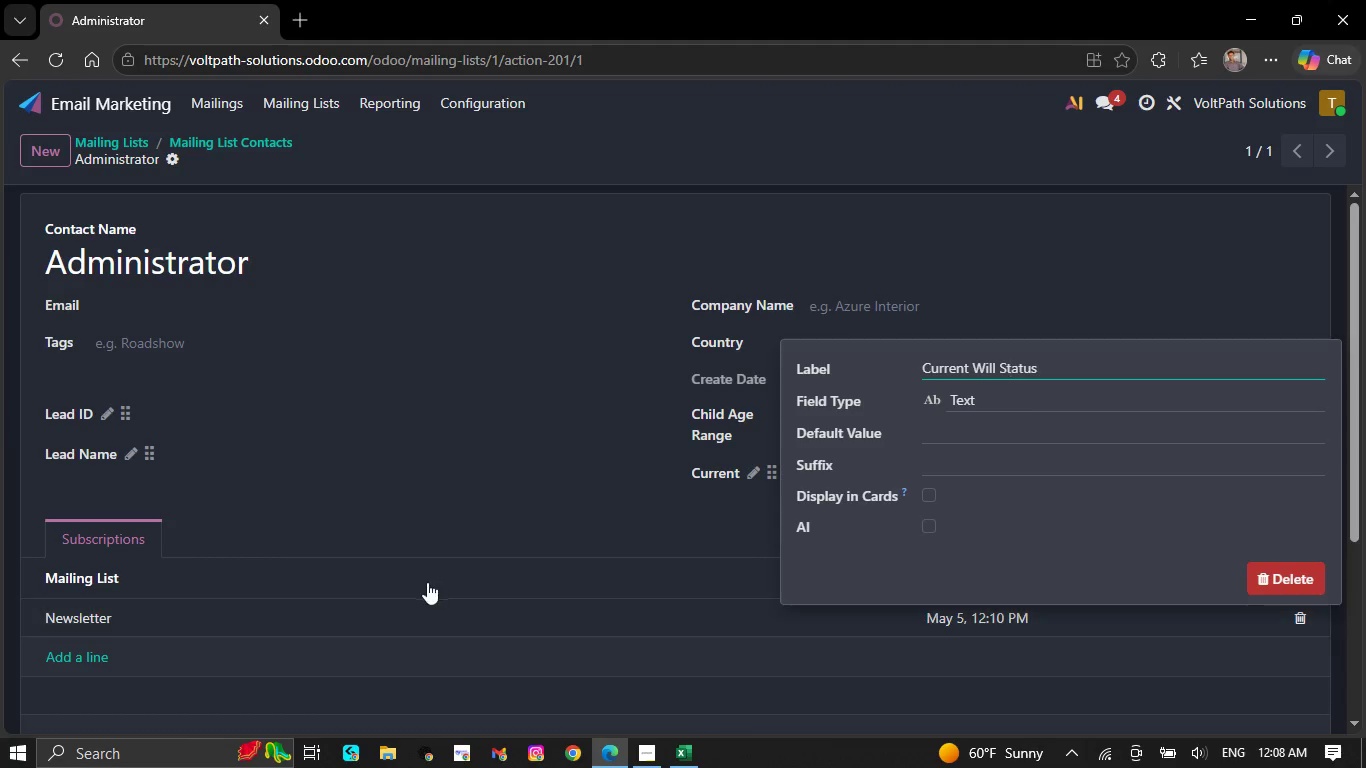 
left_click([689, 749])
 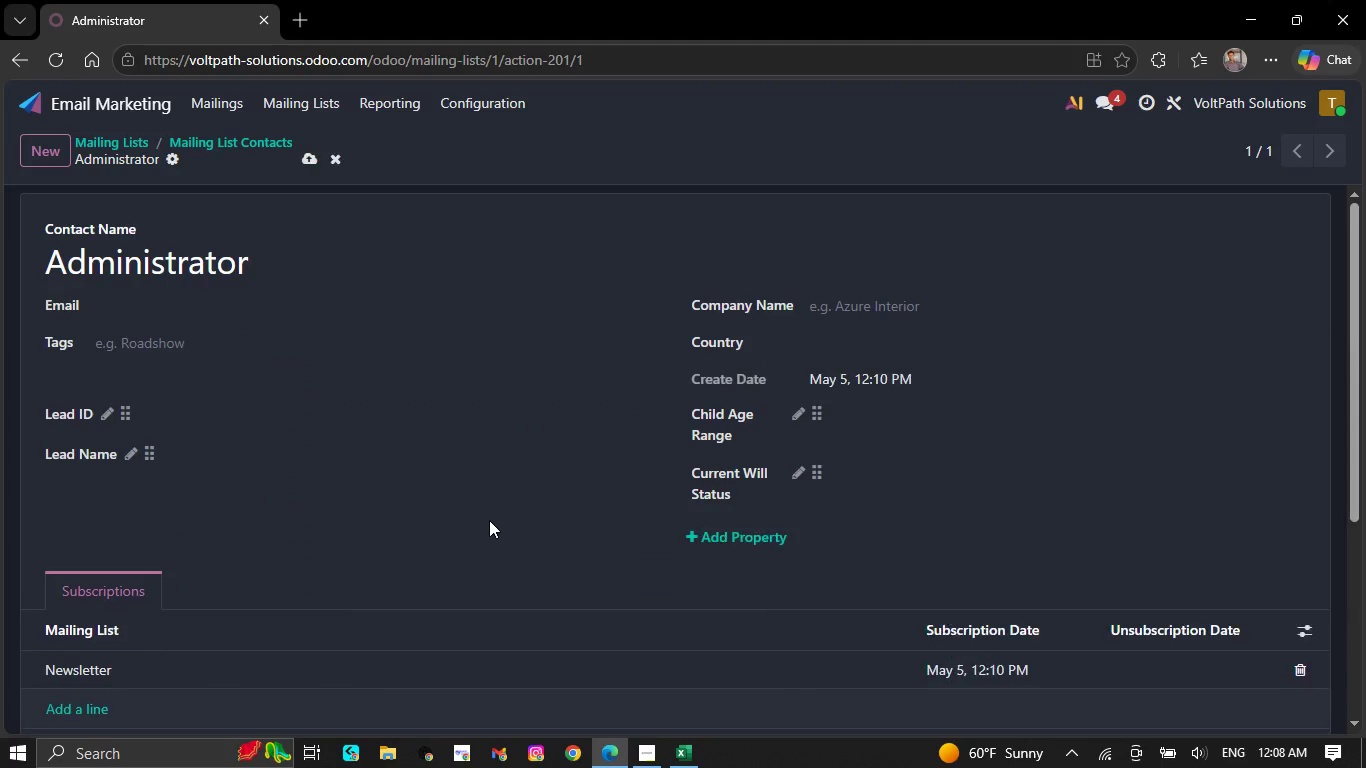 
left_click([731, 535])
 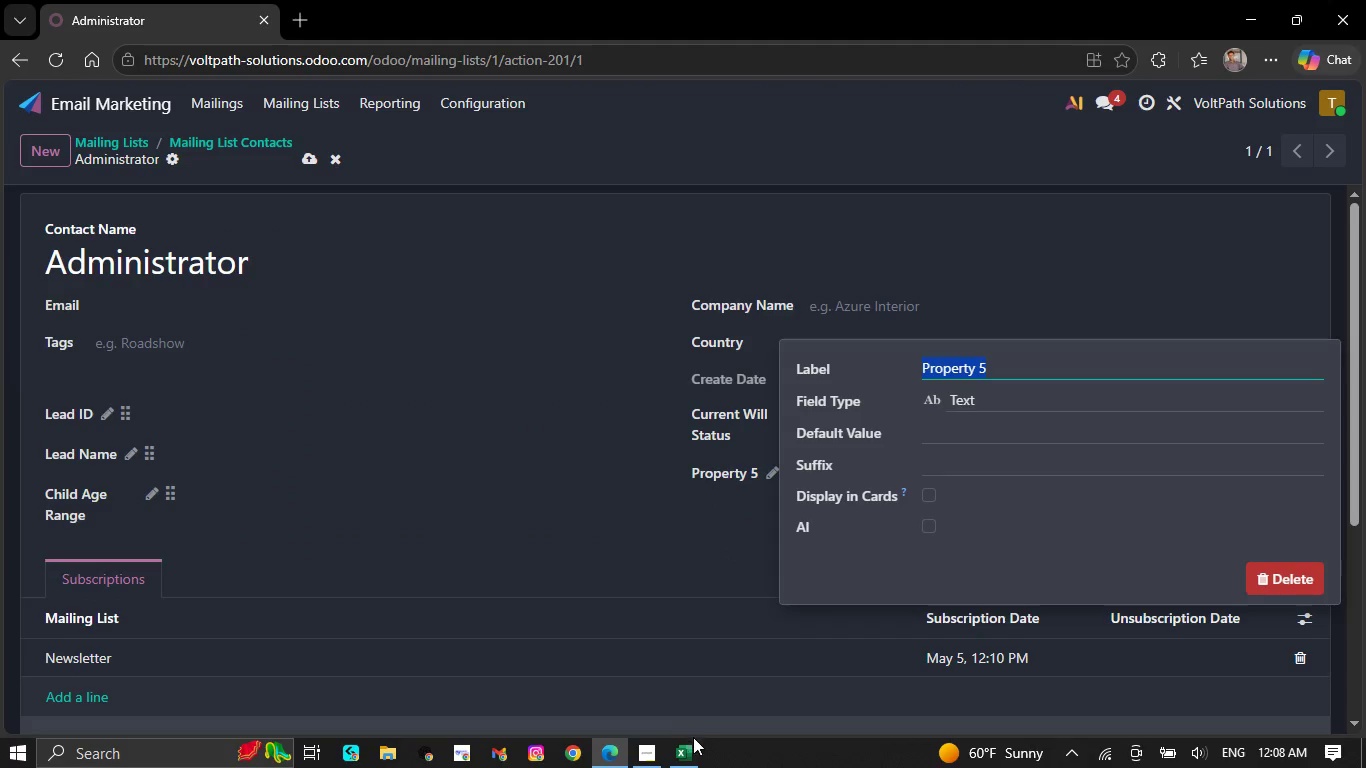 
left_click([688, 746])
 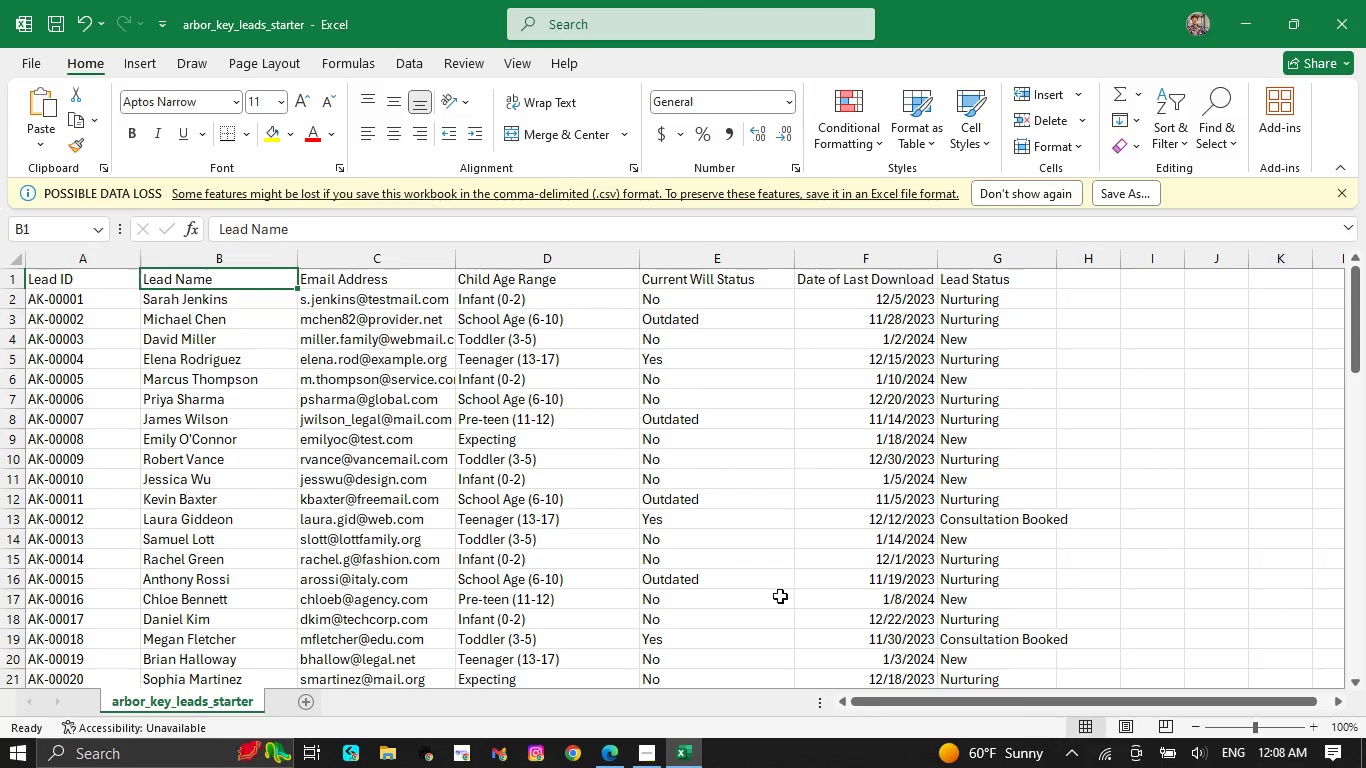 
left_click([699, 758])
 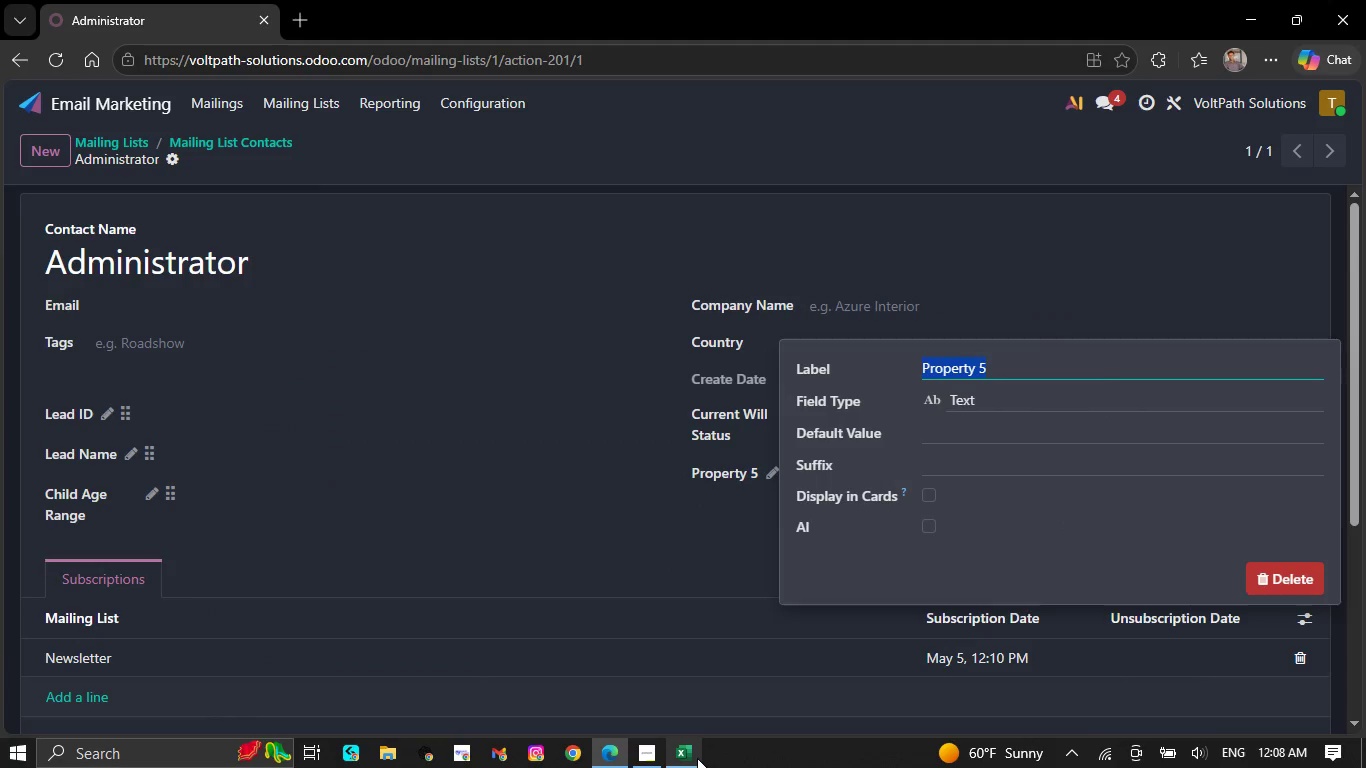 
type(Date )
 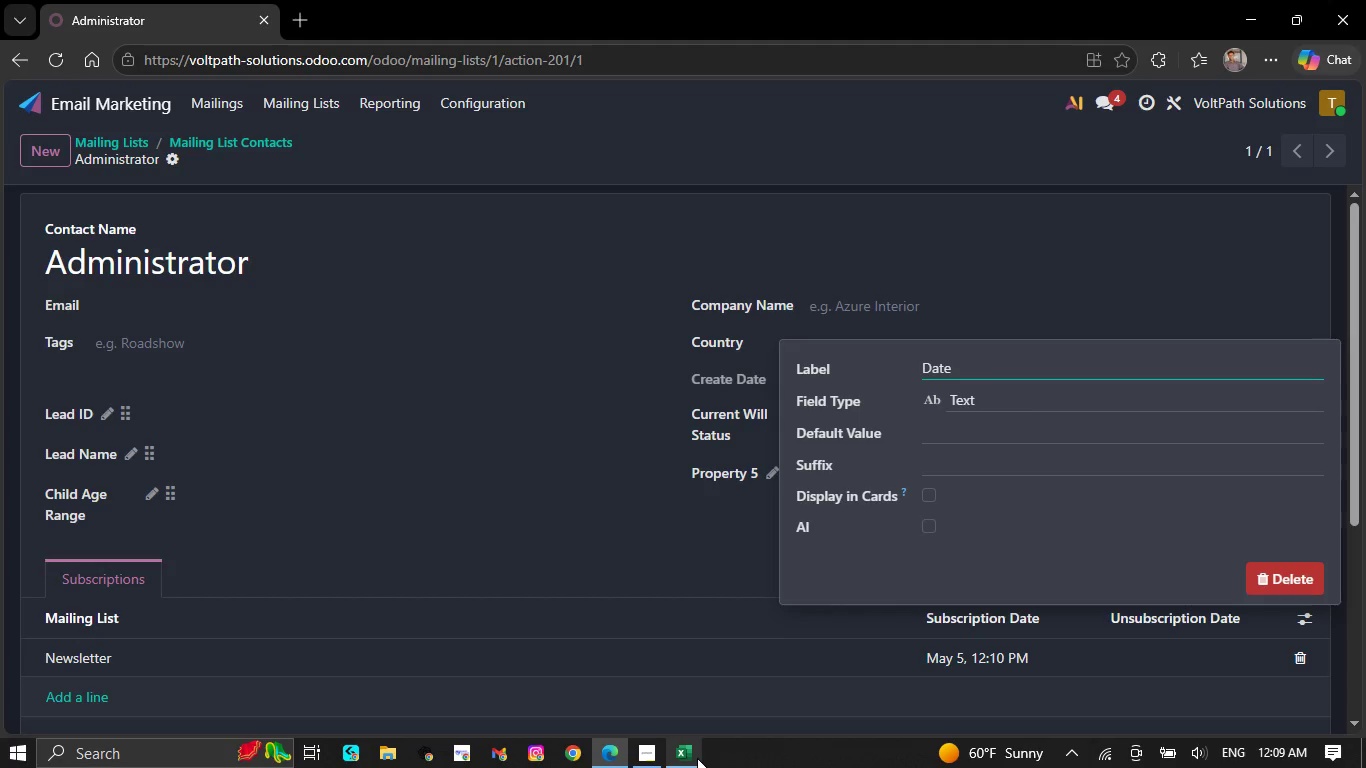 
left_click([698, 758])
 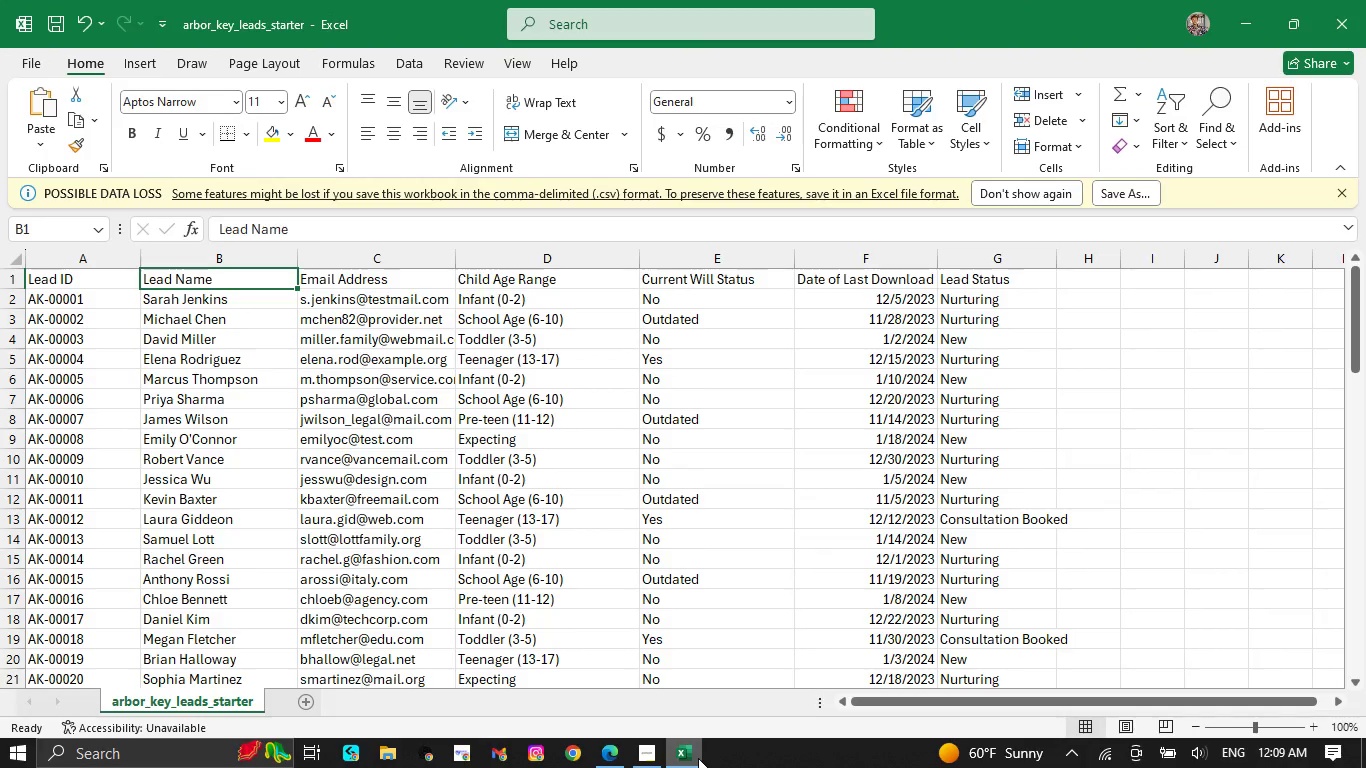 
left_click([698, 758])
 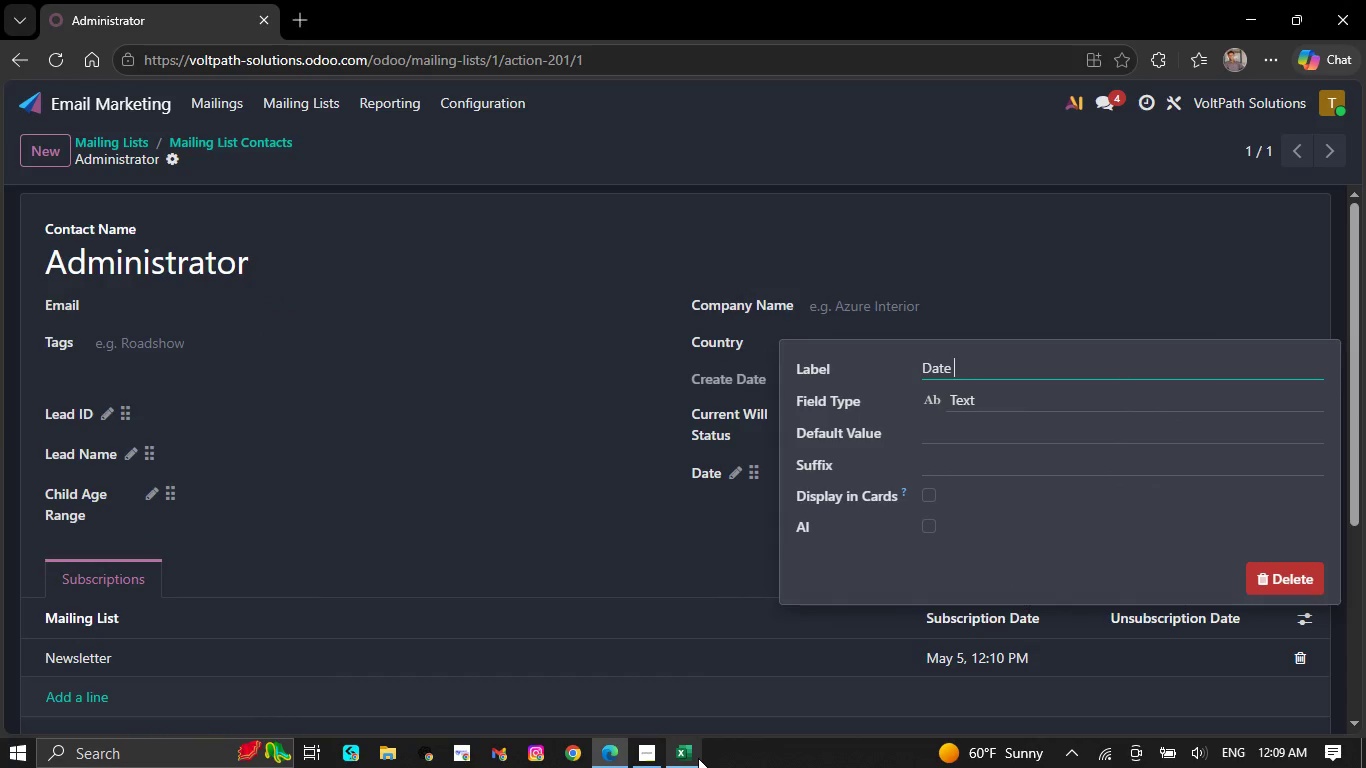 
type(of Last )
 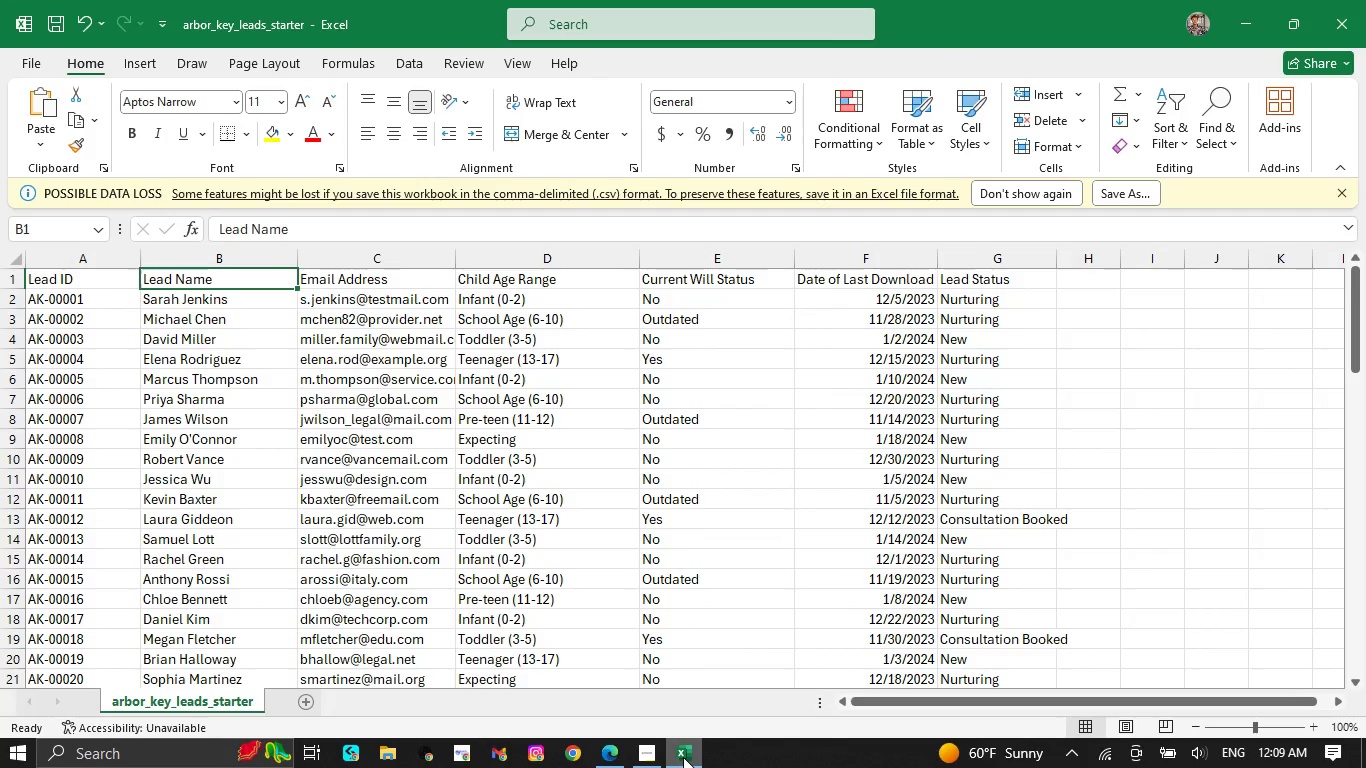 
left_click([683, 757])
 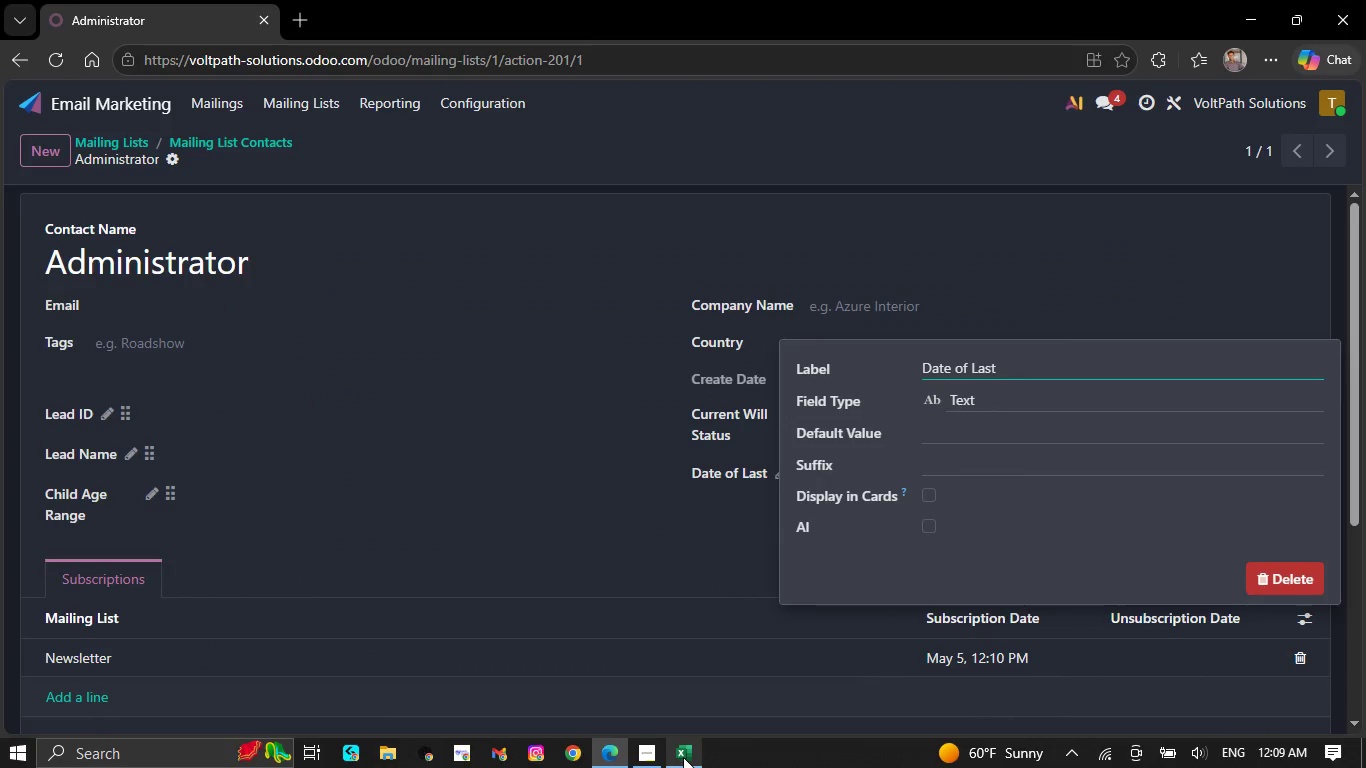 
type(Download)
 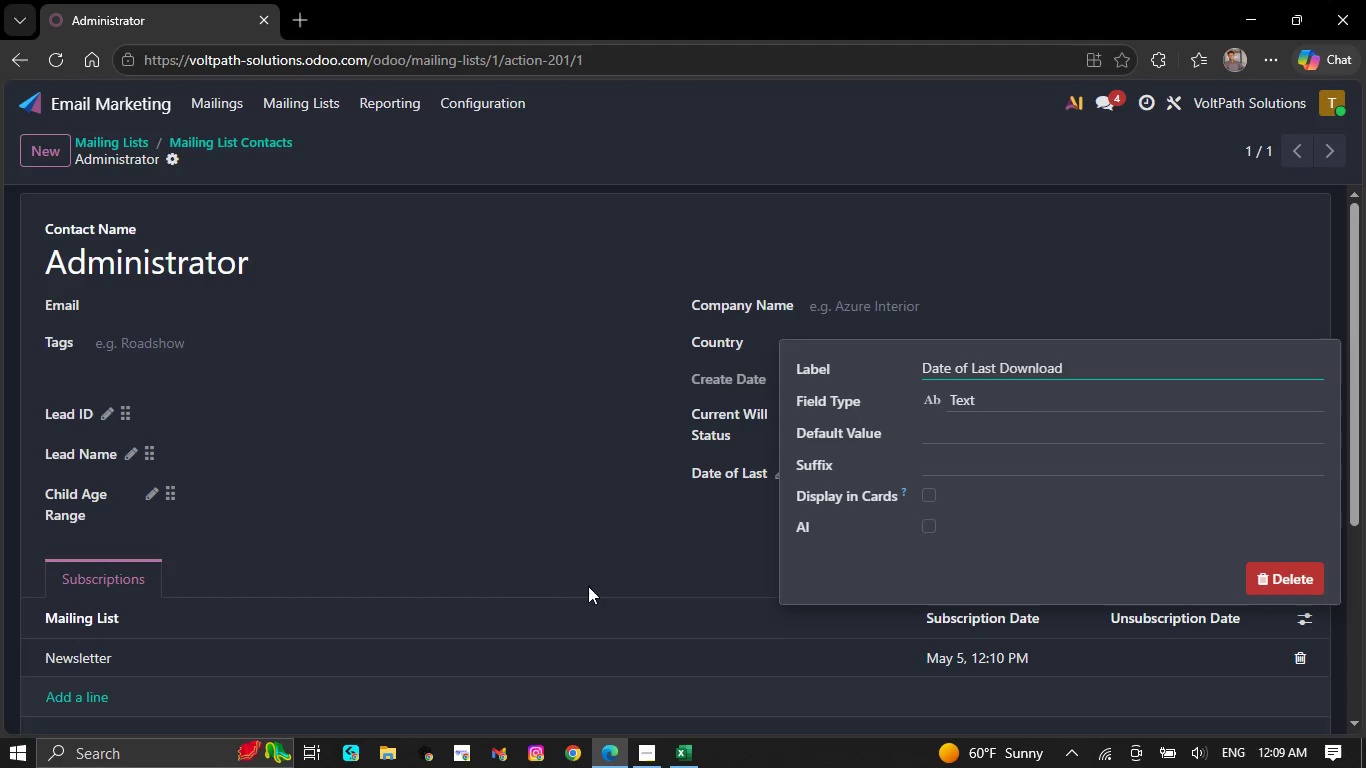 
left_click([590, 581])
 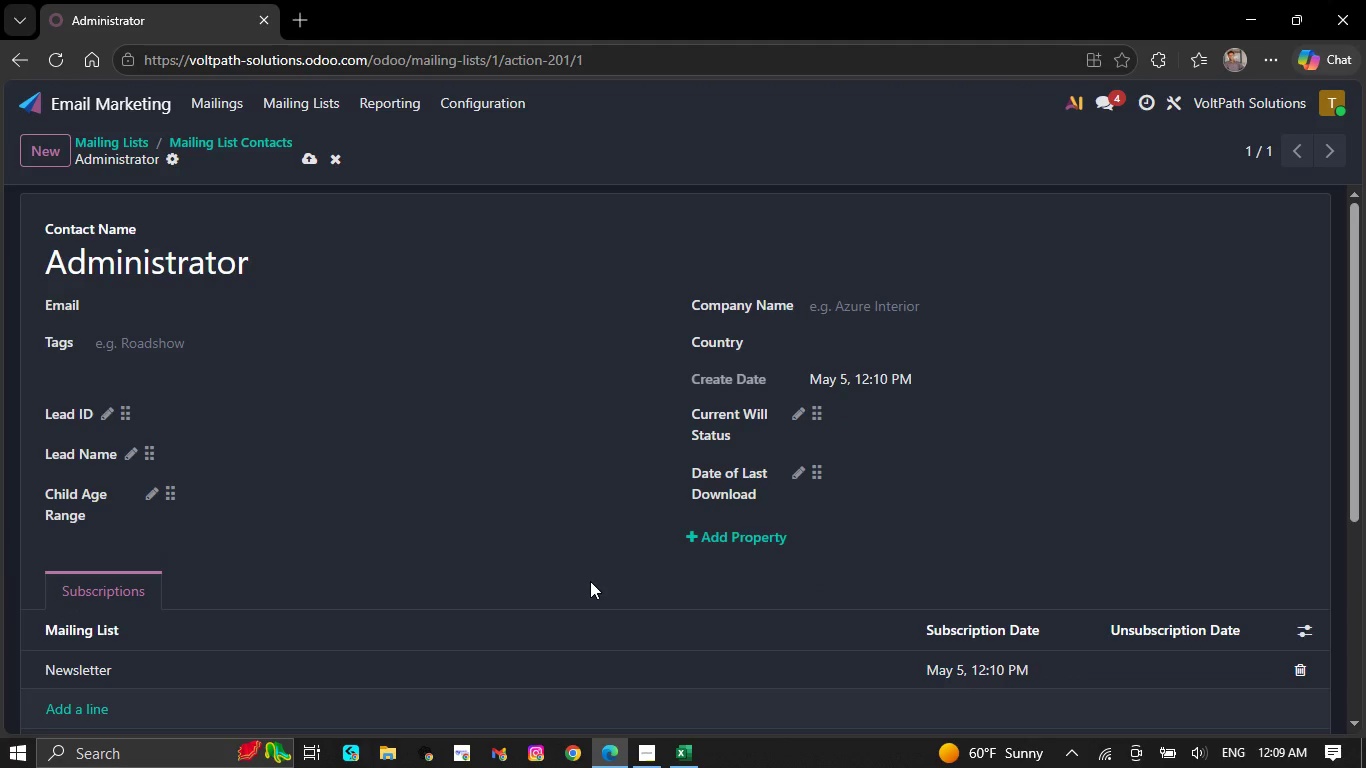 
left_click([753, 536])
 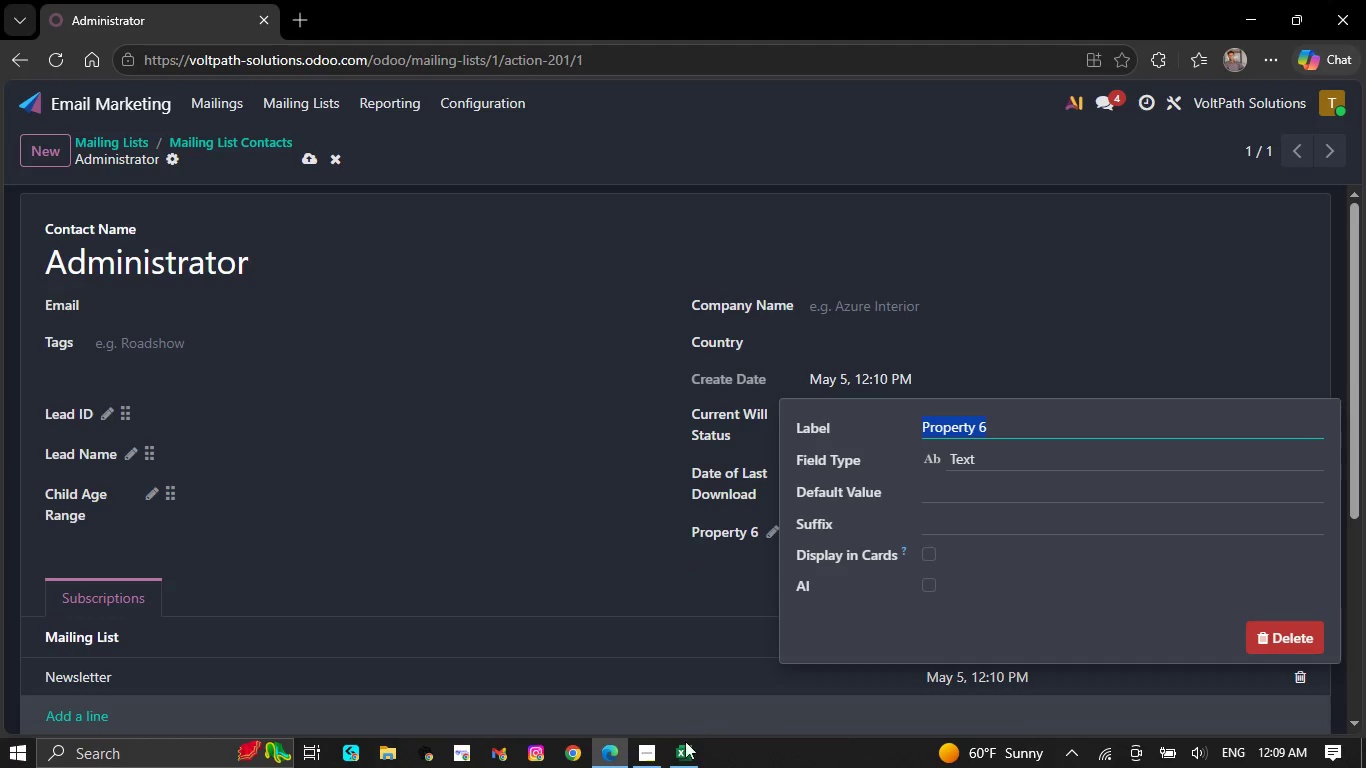 
left_click([683, 757])
 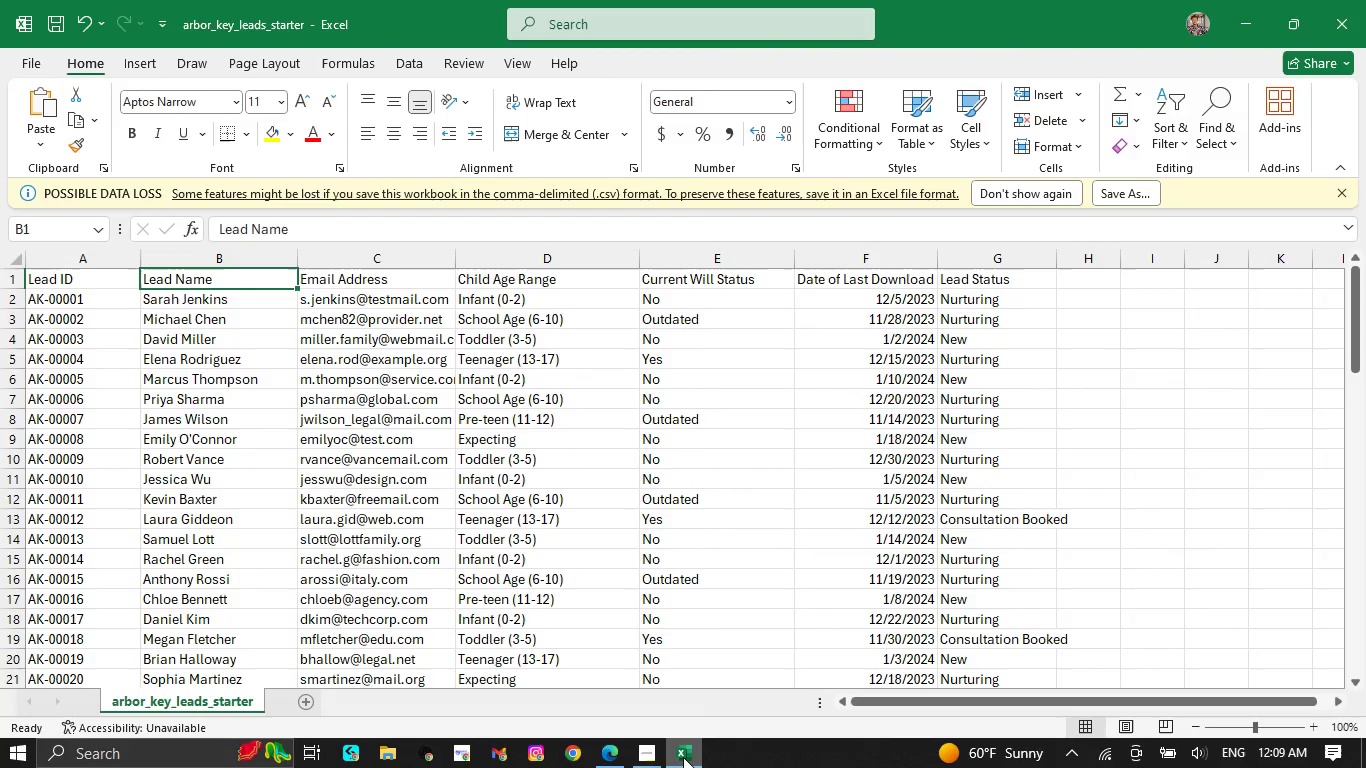 
left_click([683, 757])
 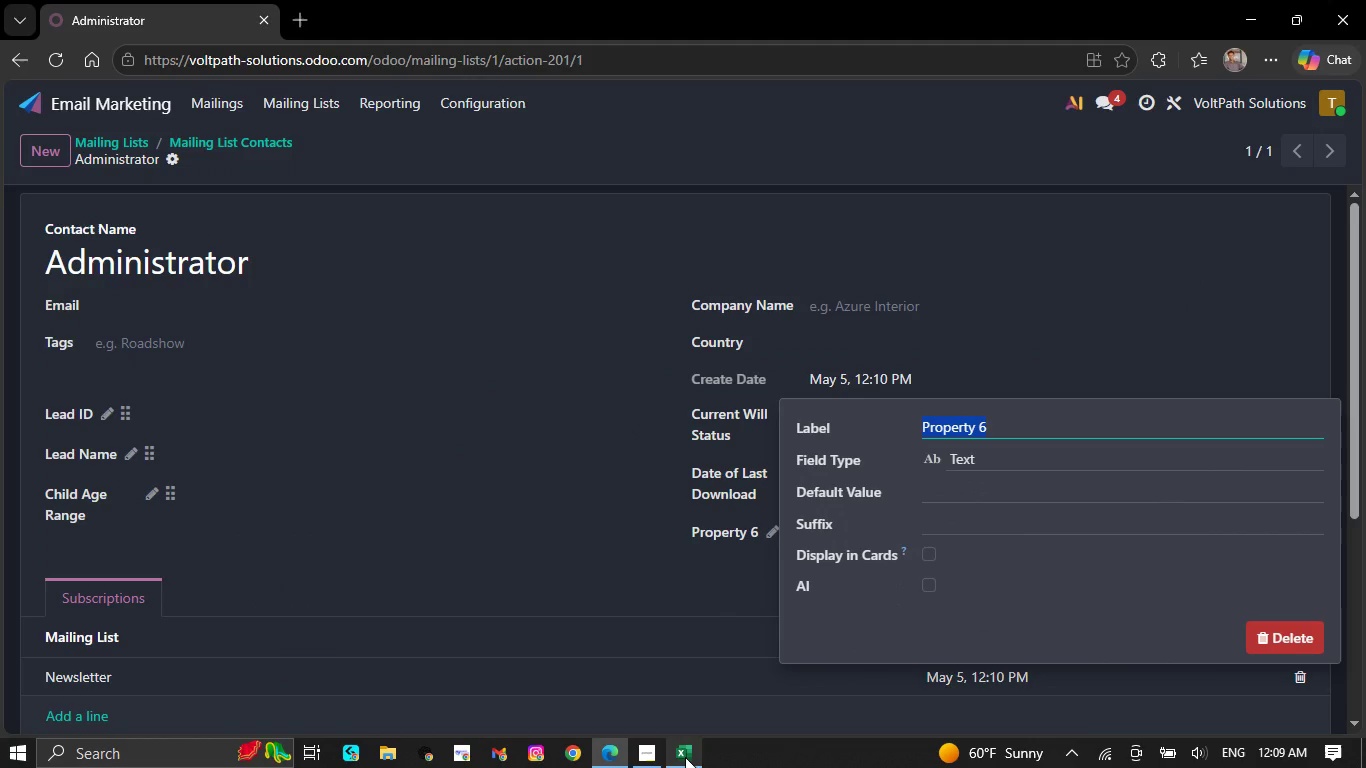 
type(Lead Status)
 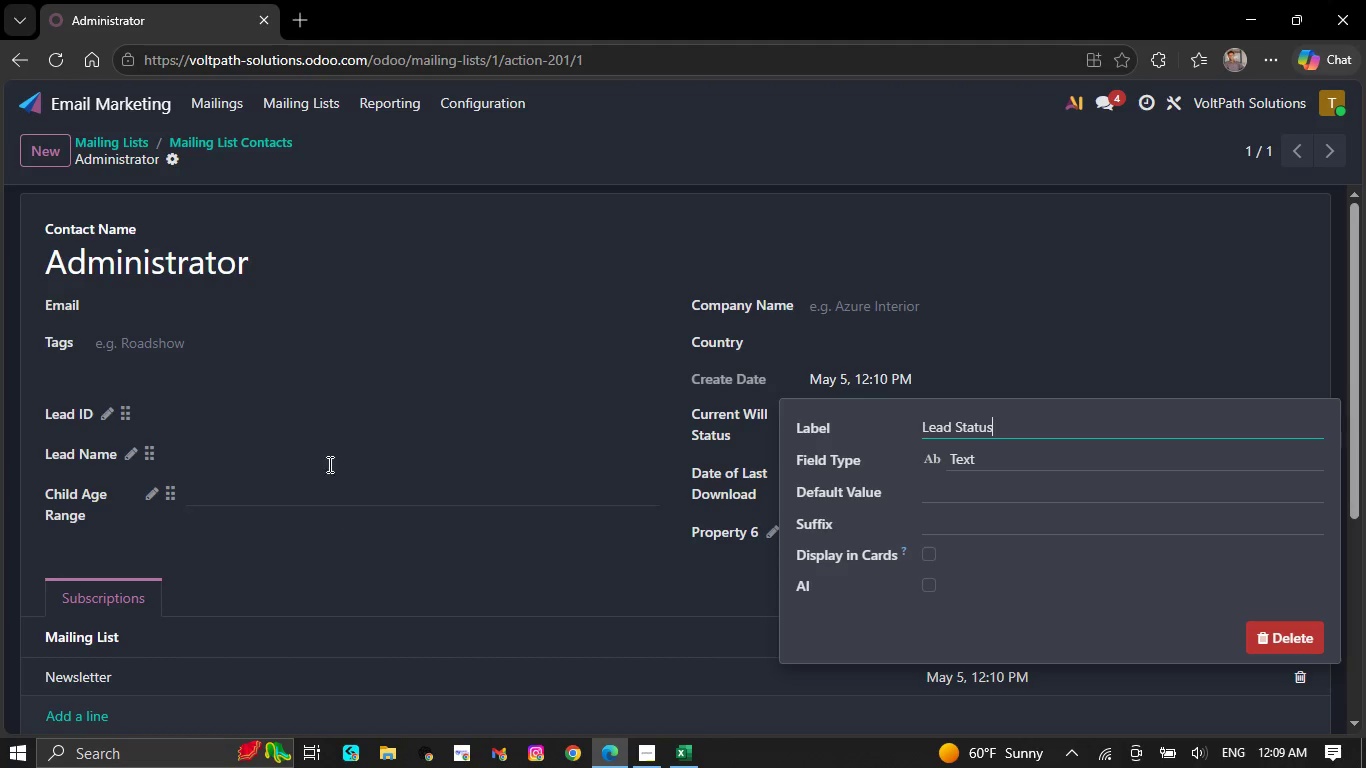 
left_click([494, 208])
 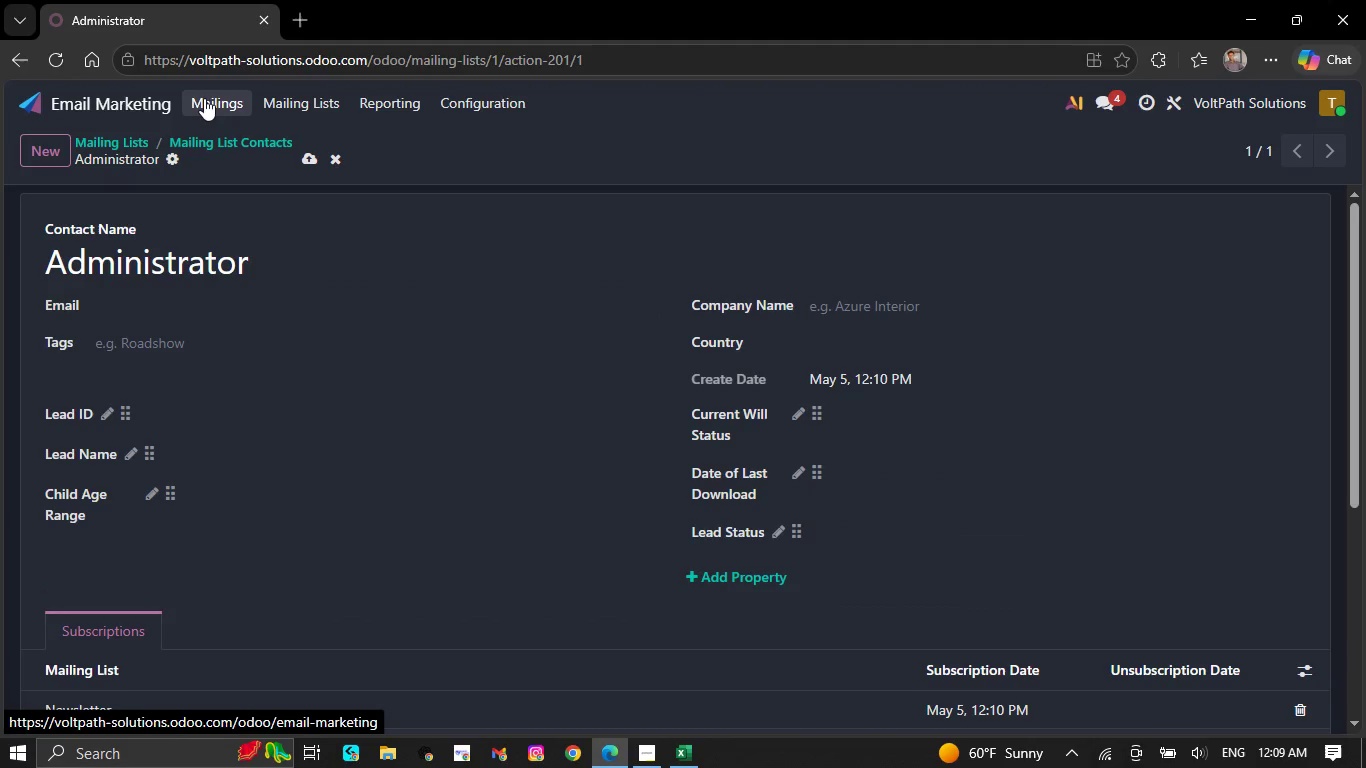 
wait(5.36)
 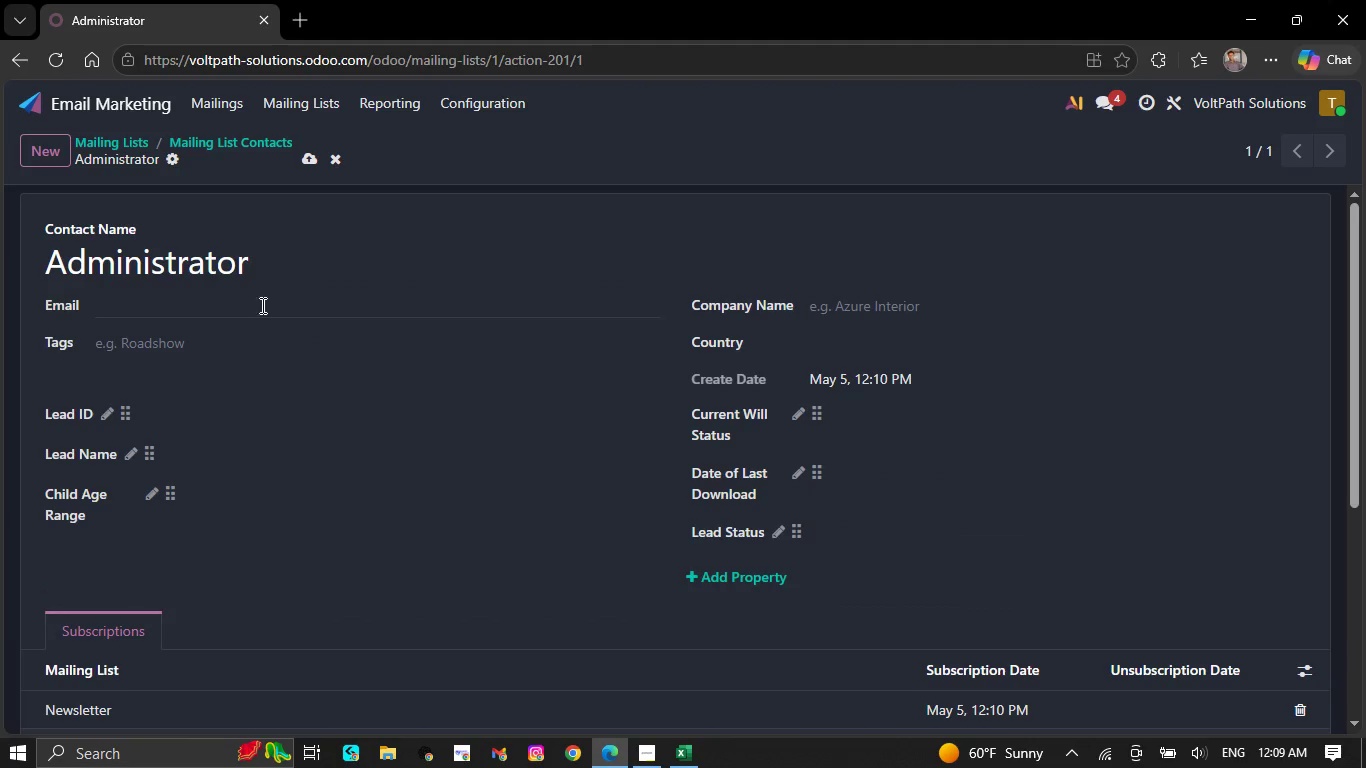 
left_click([325, 92])
 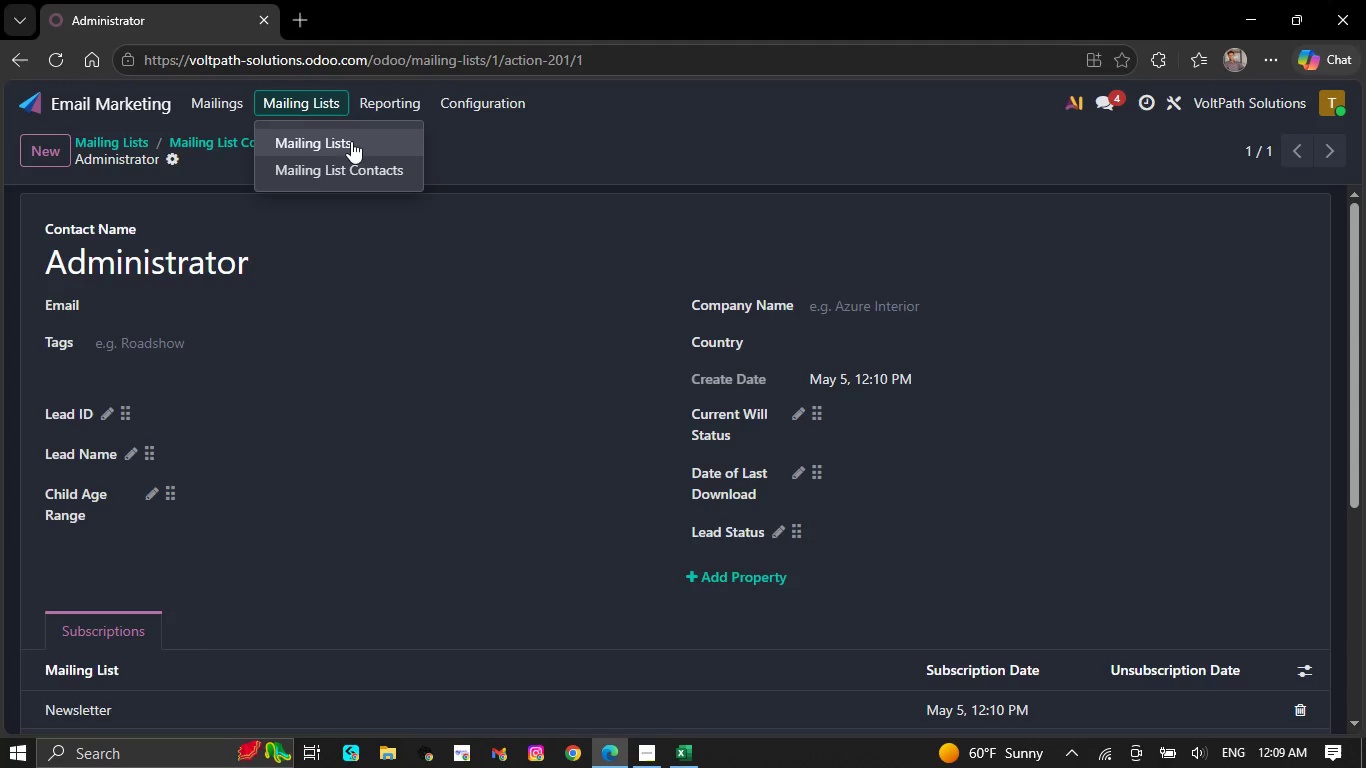 
left_click_drag(start_coordinate=[352, 141], to_coordinate=[357, 138])
 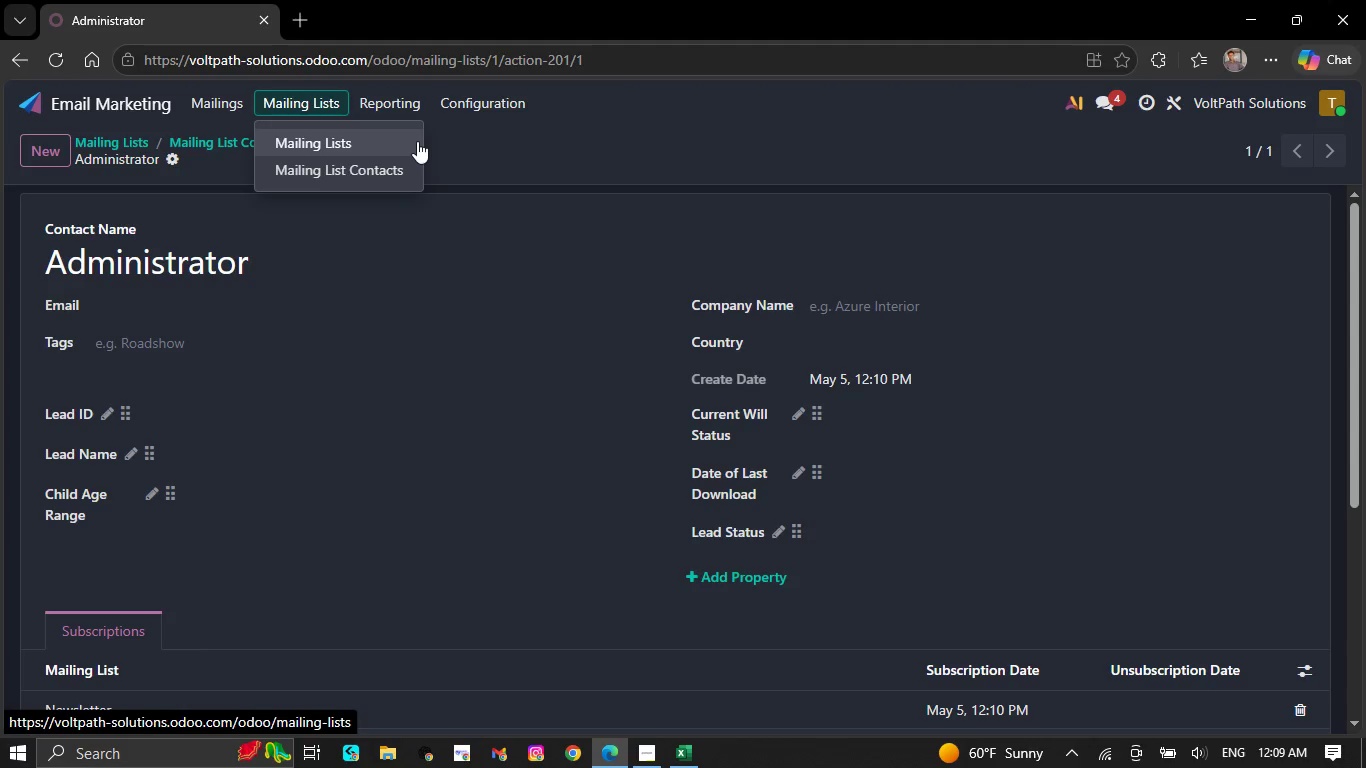 
wait(5.86)
 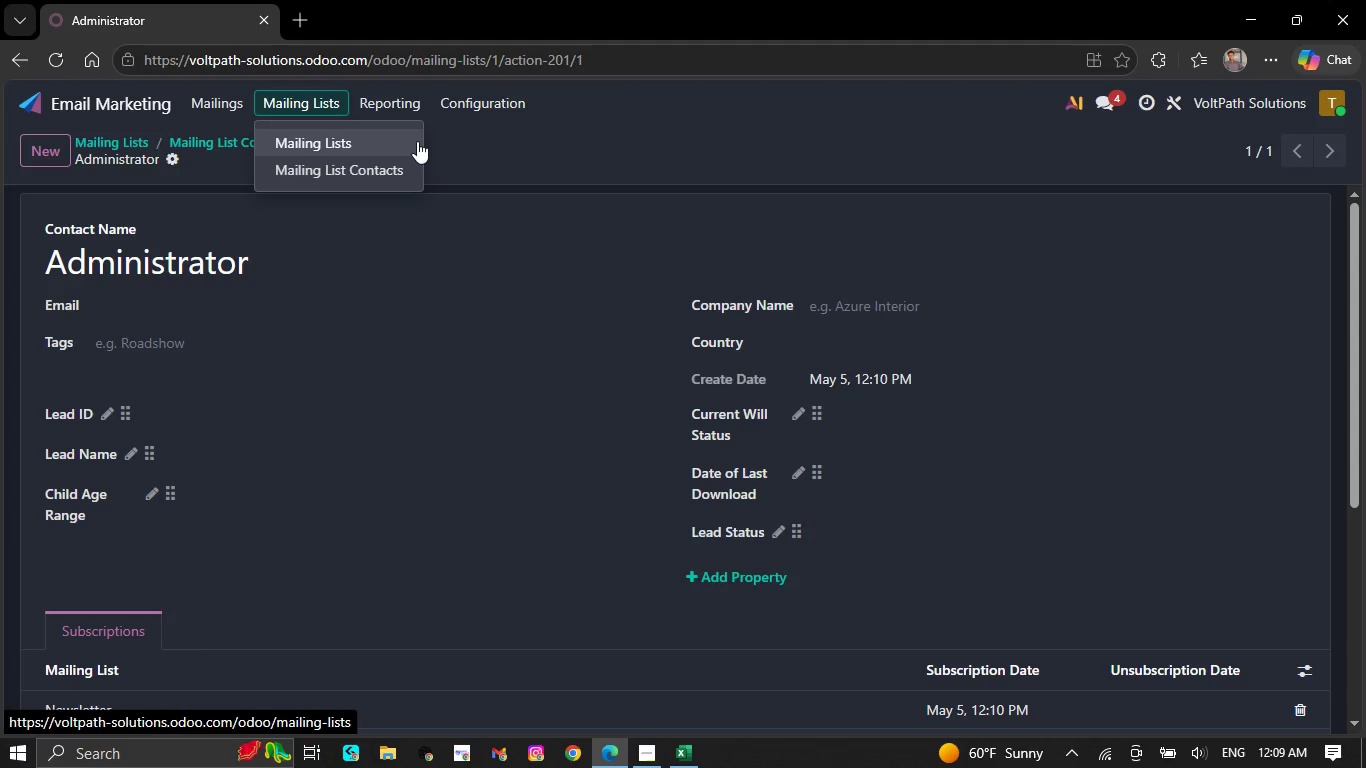 
left_click([331, 145])
 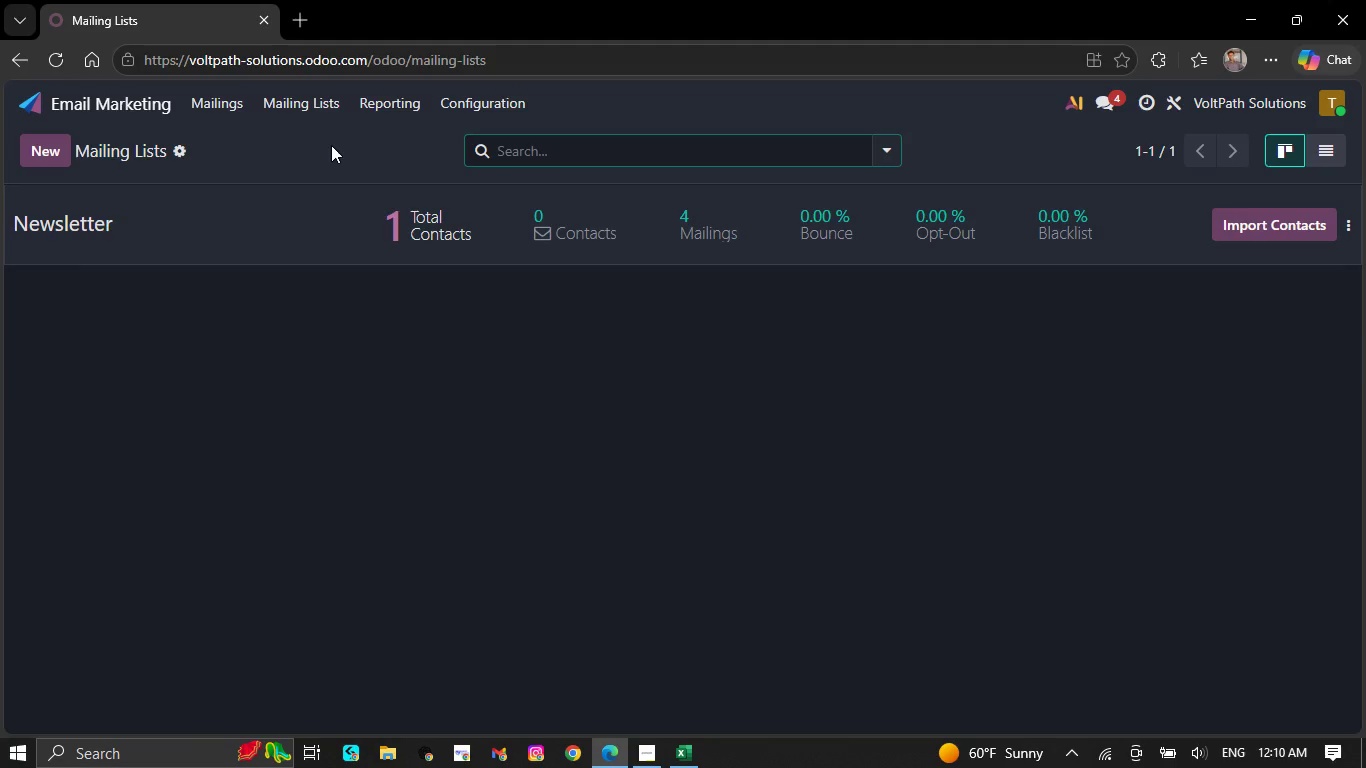 
wait(5.59)
 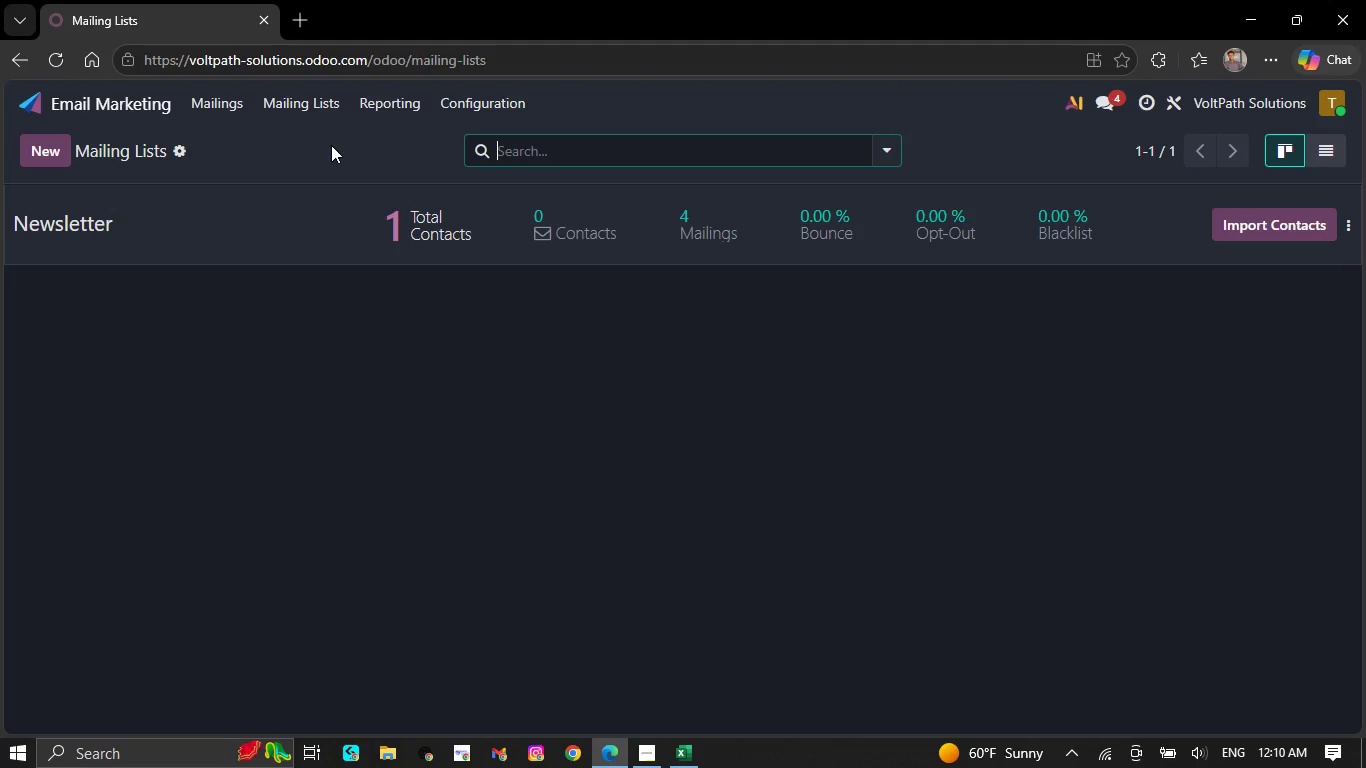 
left_click([324, 223])
 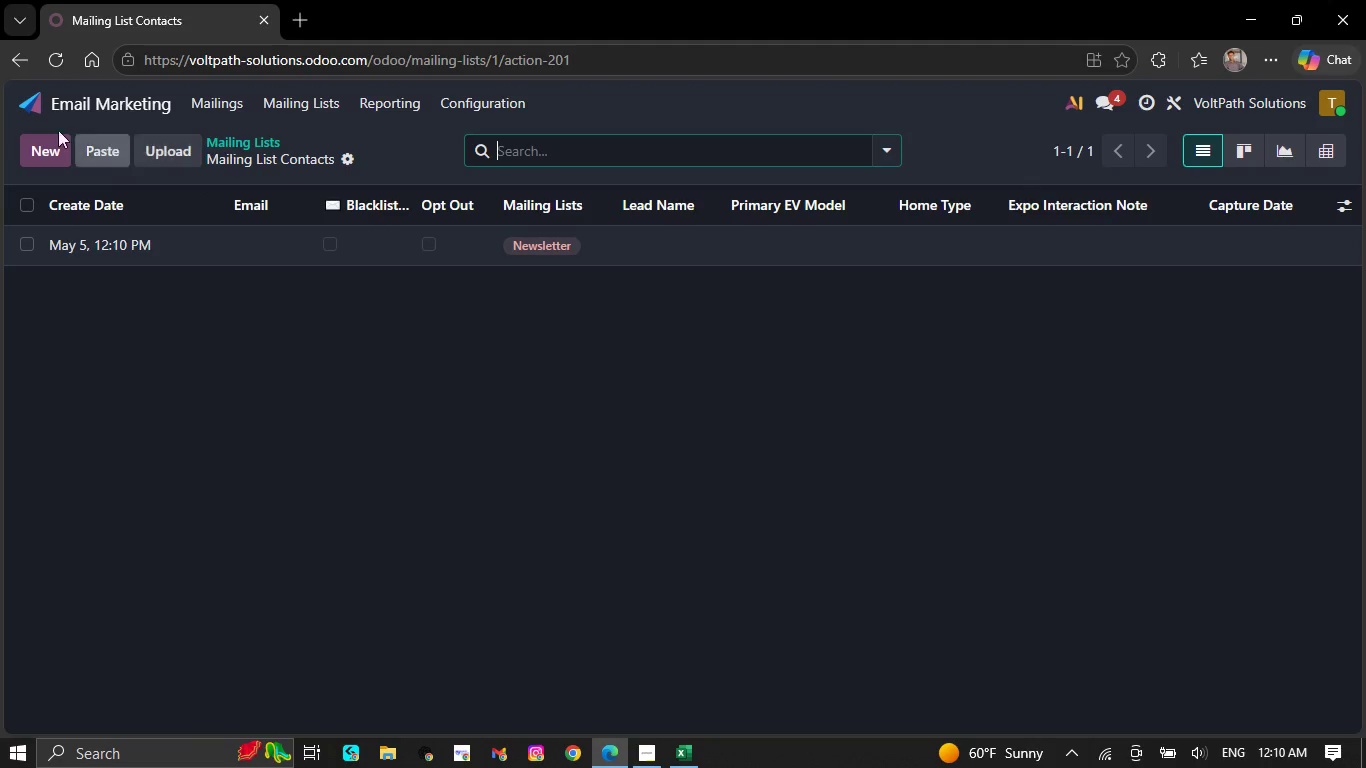 
wait(6.31)
 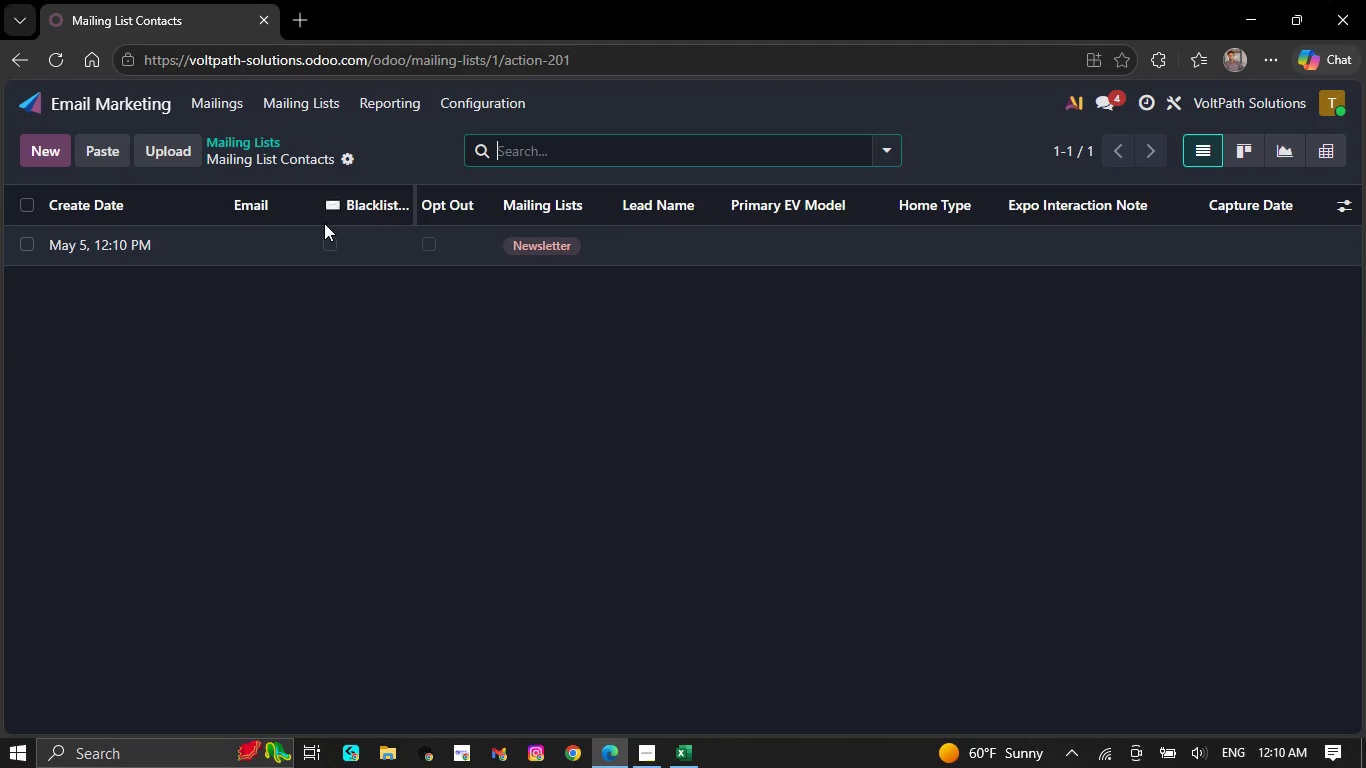 
left_click([303, 115])
 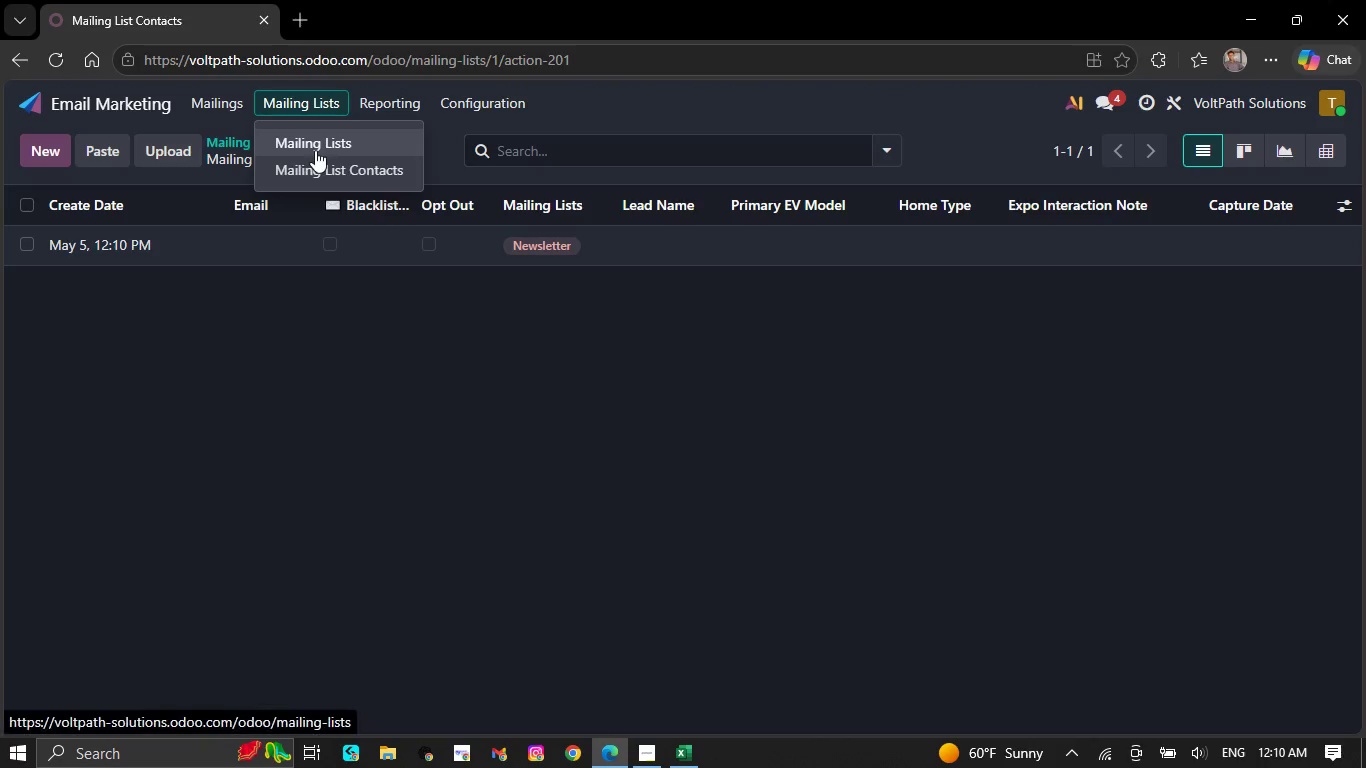 
left_click([315, 141])
 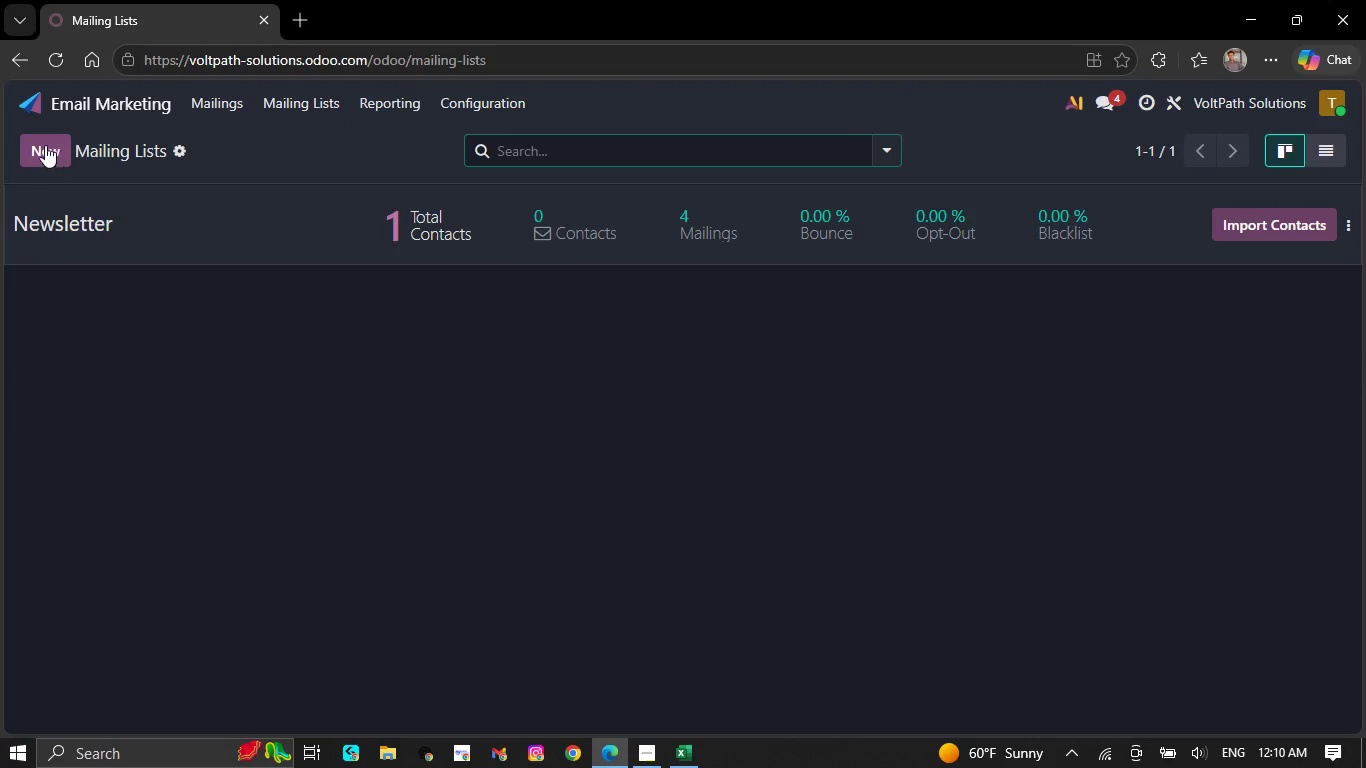 
left_click([45, 145])
 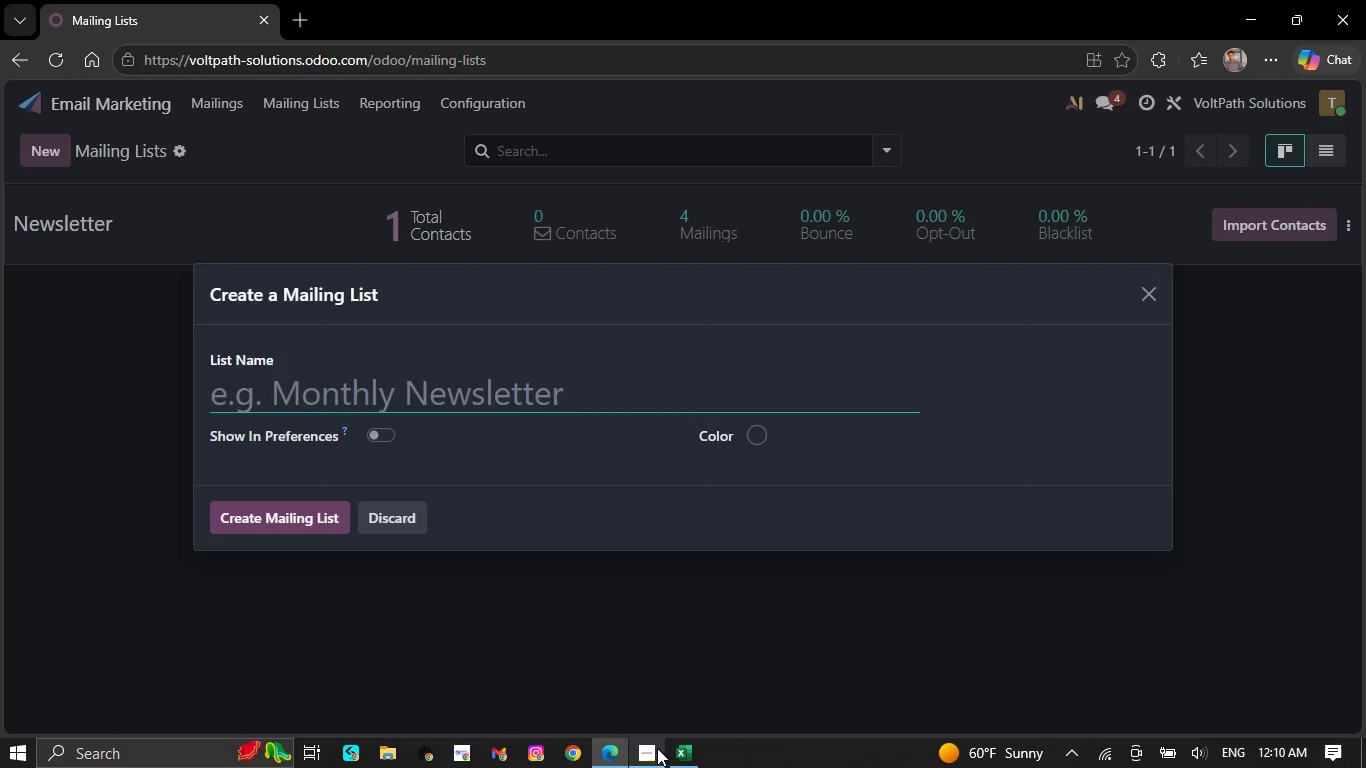 
left_click([676, 758])
 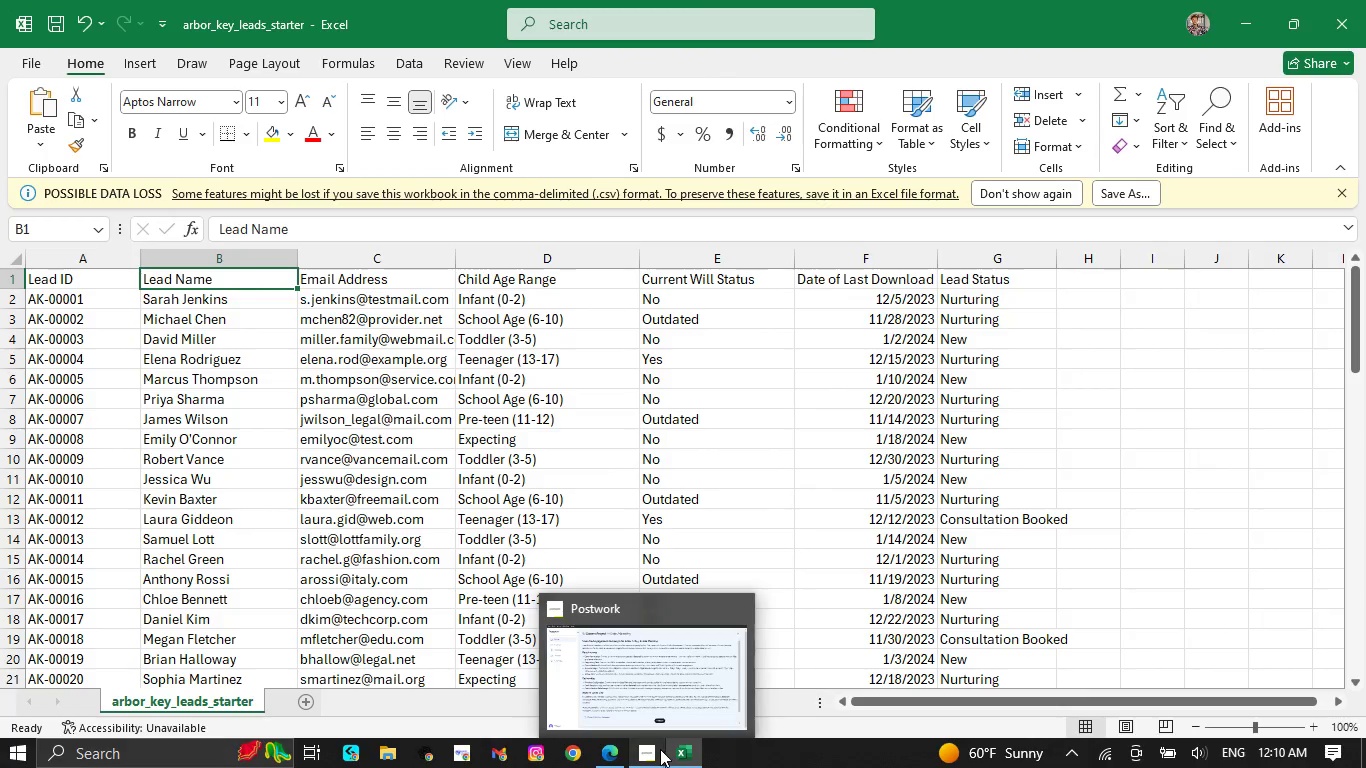 
left_click([651, 748])